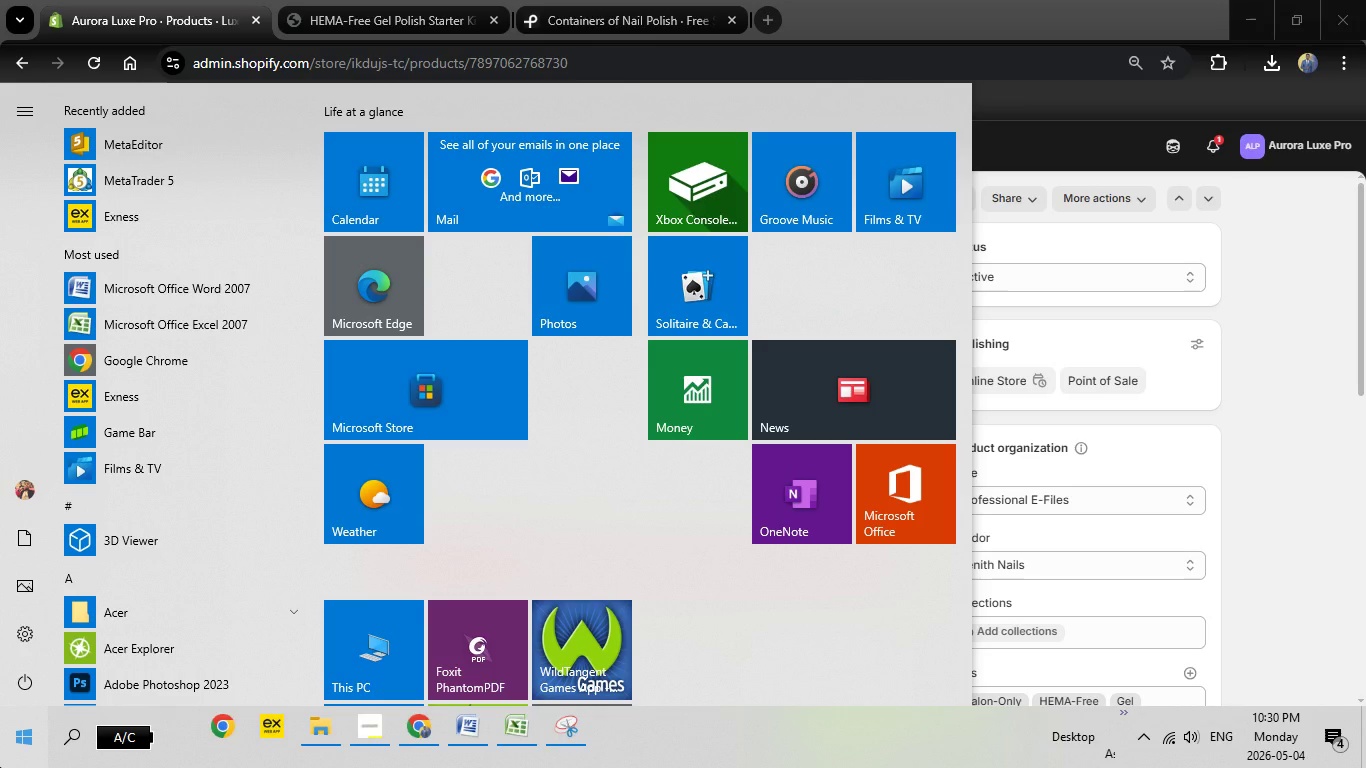 
left_click_drag(start_coordinate=[3, 767], to_coordinate=[1365, 0])
 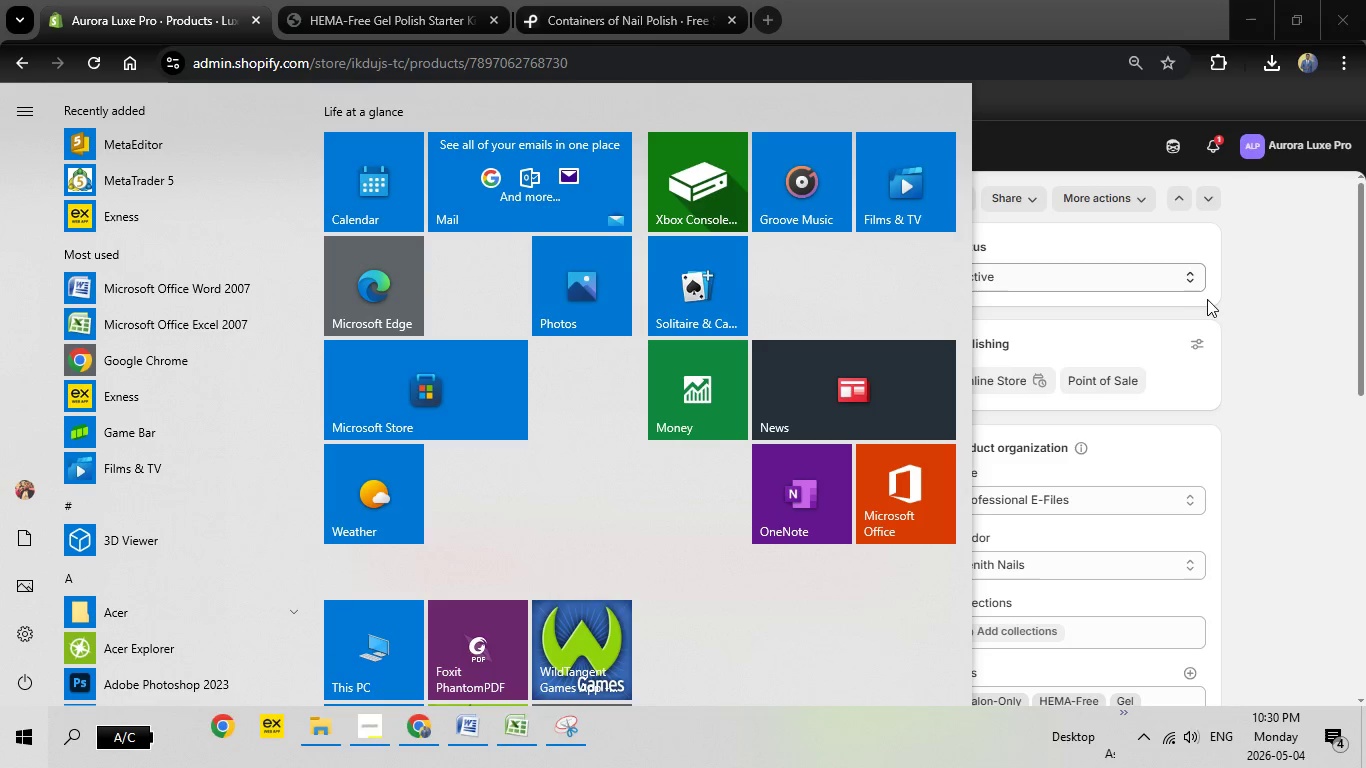 
left_click([1001, 0])
 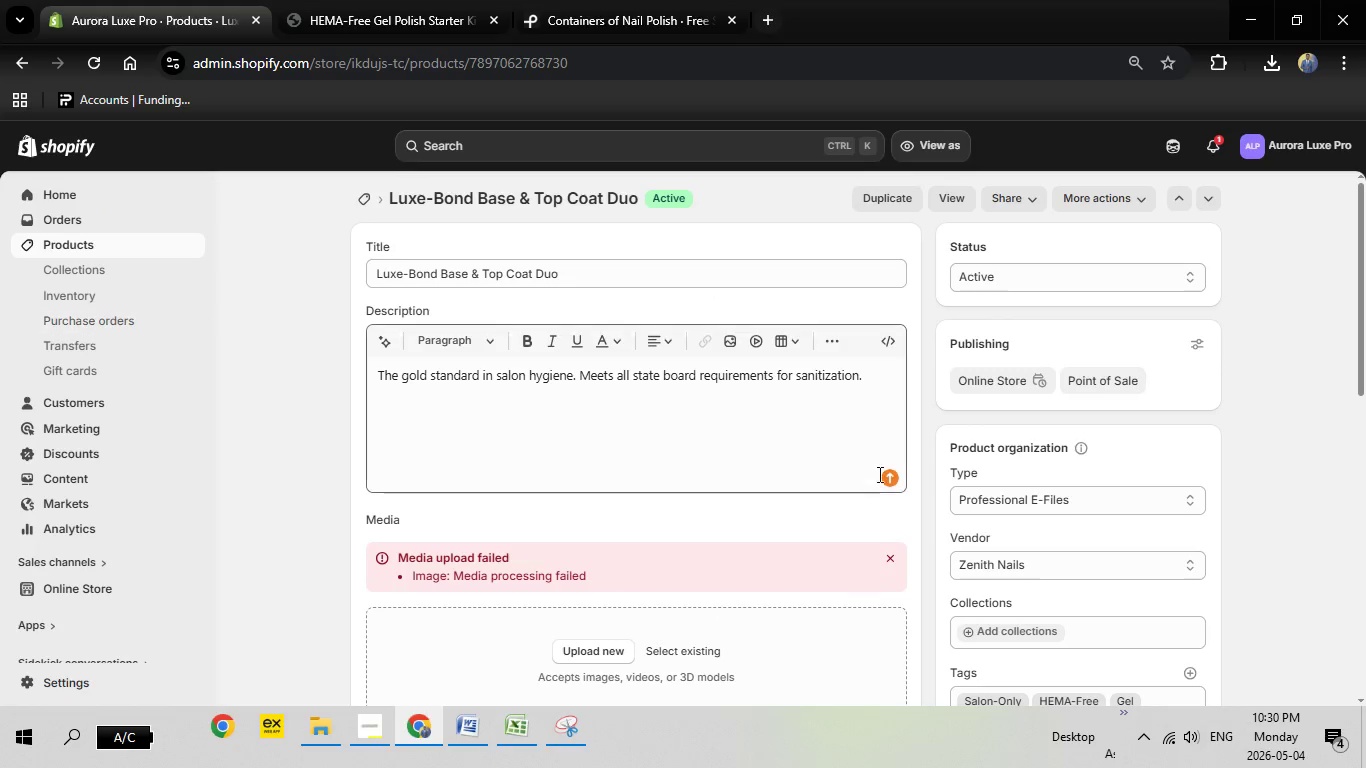 
scroll: coordinate [626, 514], scroll_direction: down, amount: 2.0
 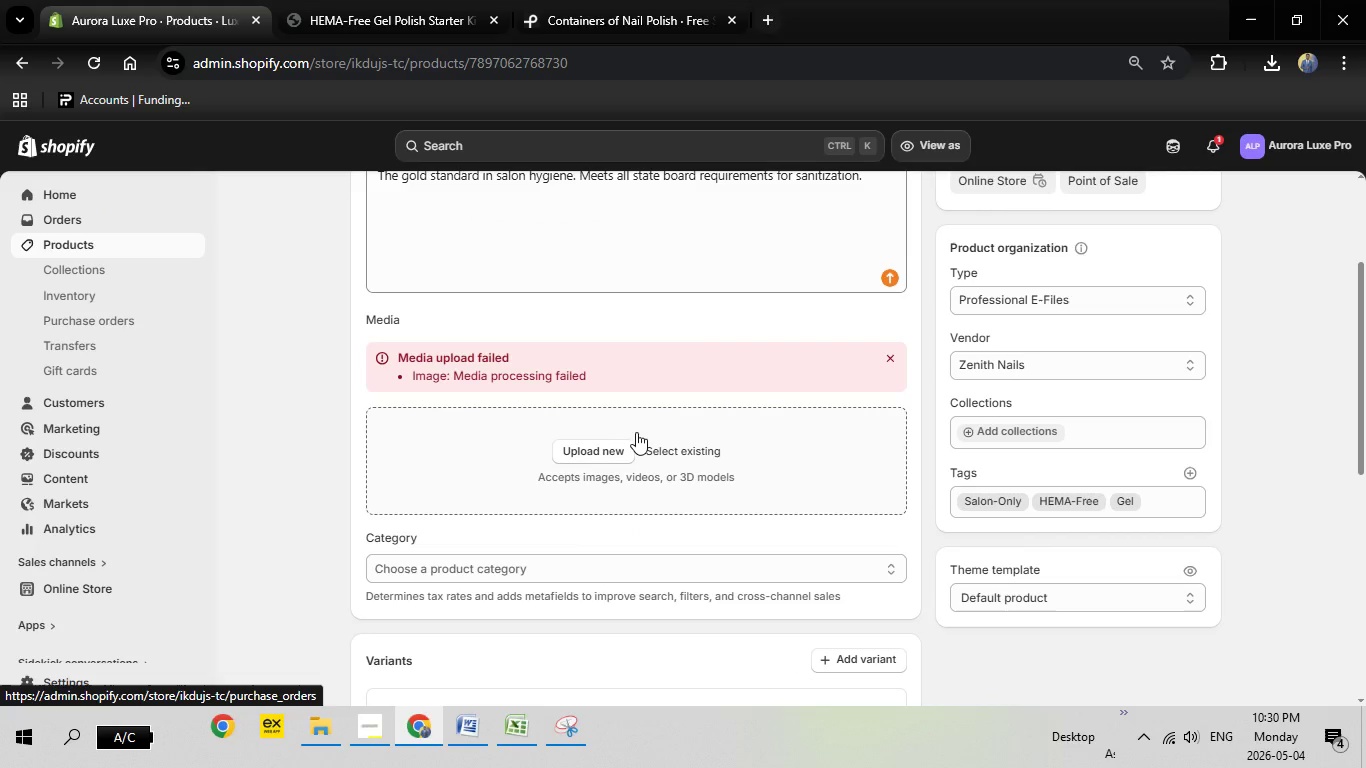 
scroll: coordinate [665, 471], scroll_direction: up, amount: 2.0
 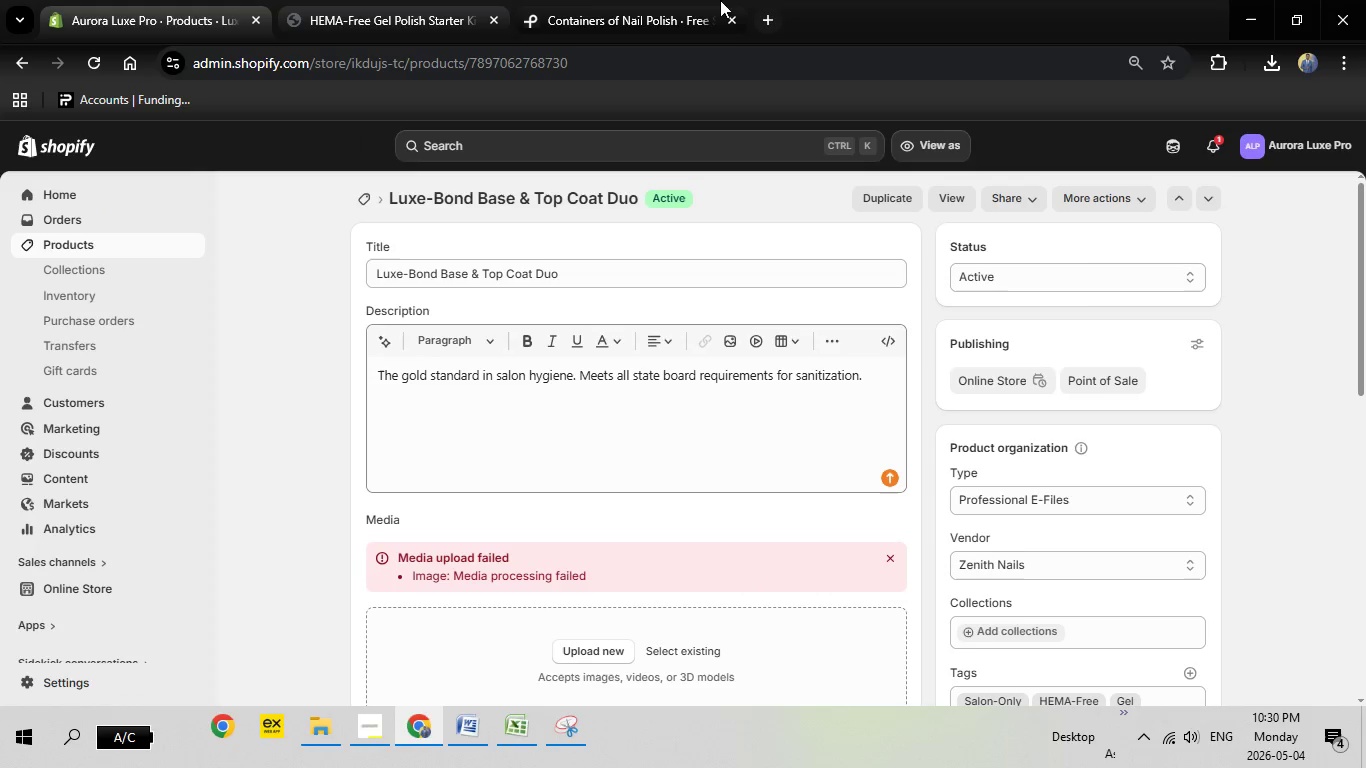 
left_click([587, 0])
 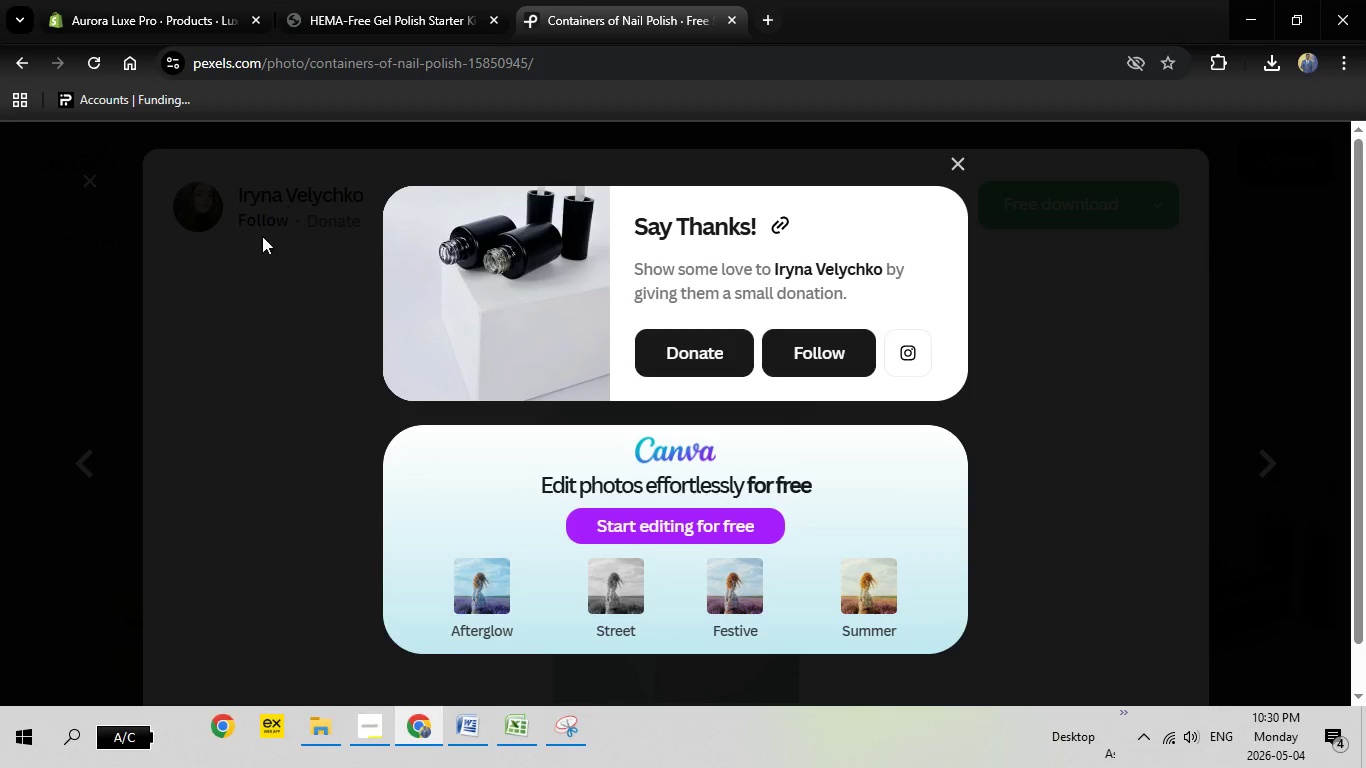 
key(Escape)
 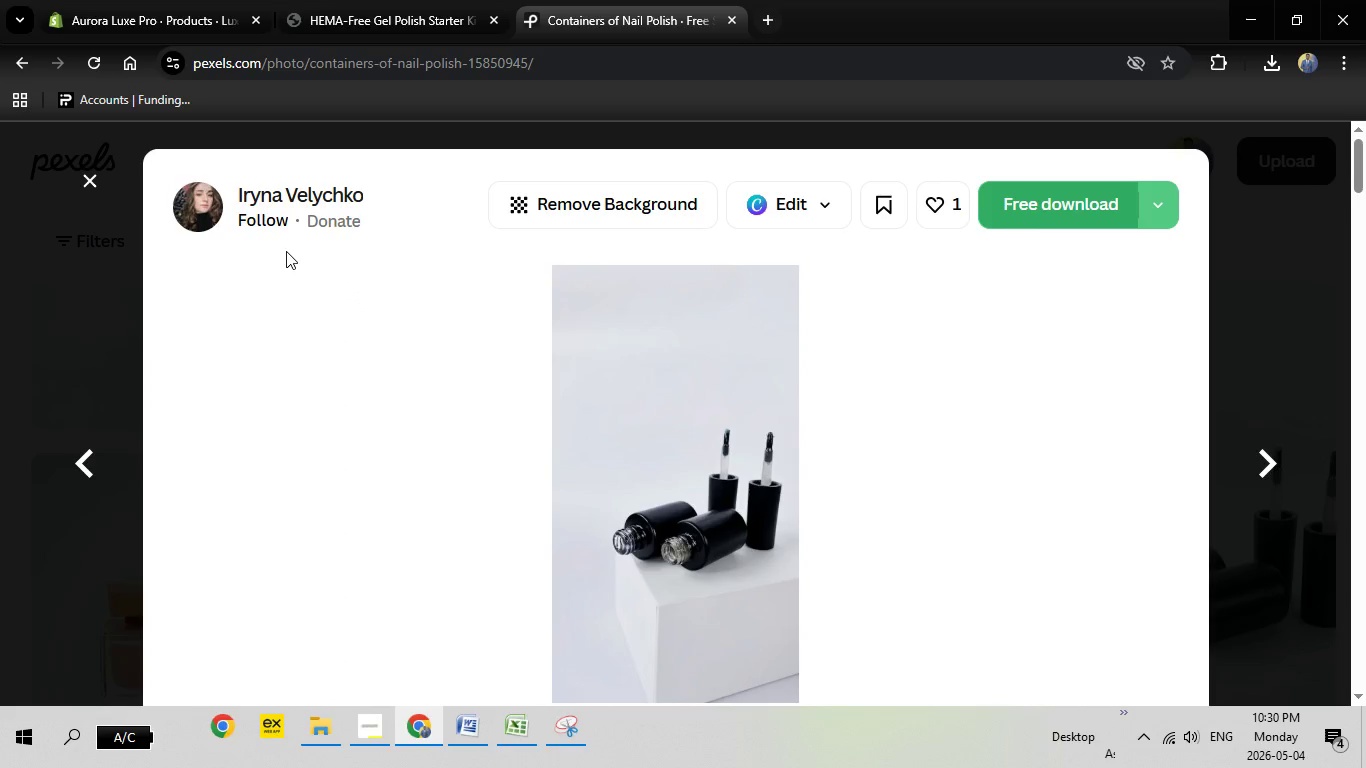 
key(Escape)
 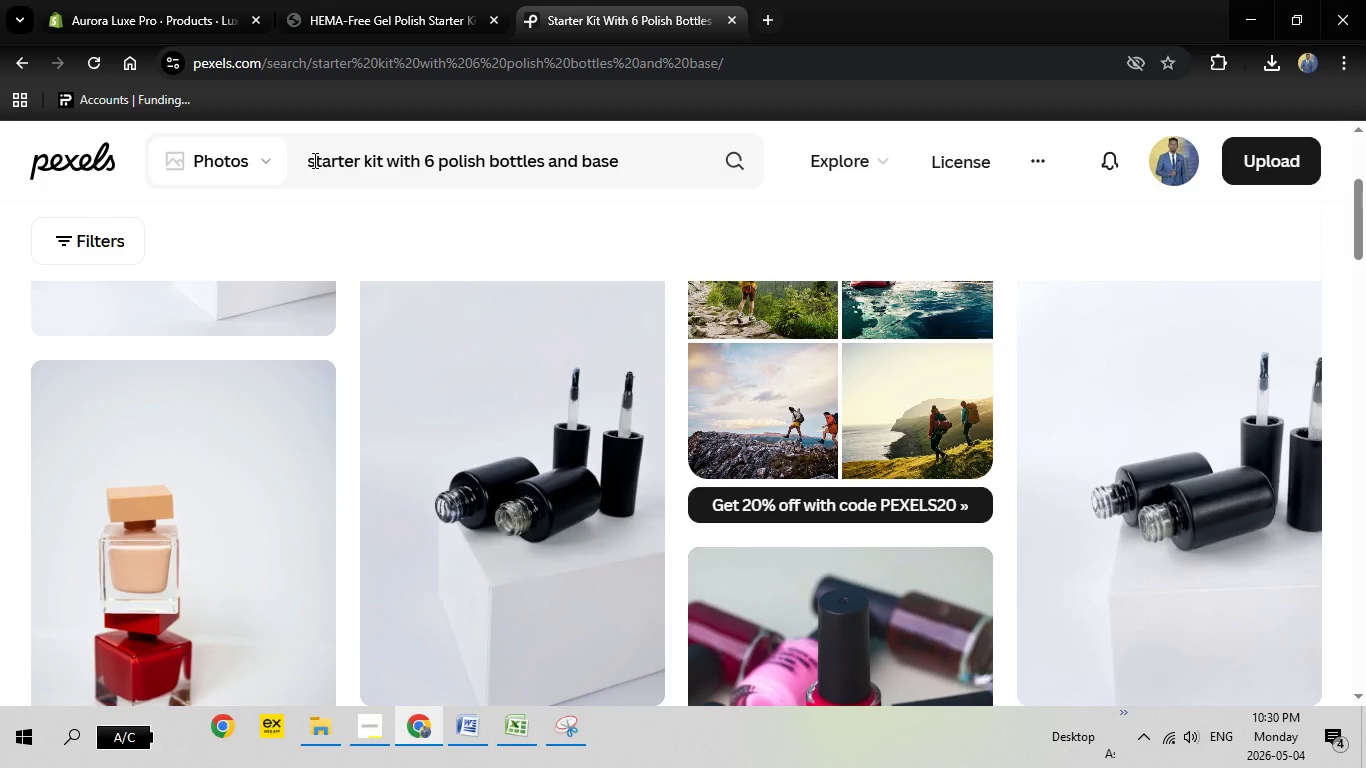 
left_click_drag(start_coordinate=[309, 158], to_coordinate=[661, 166])
 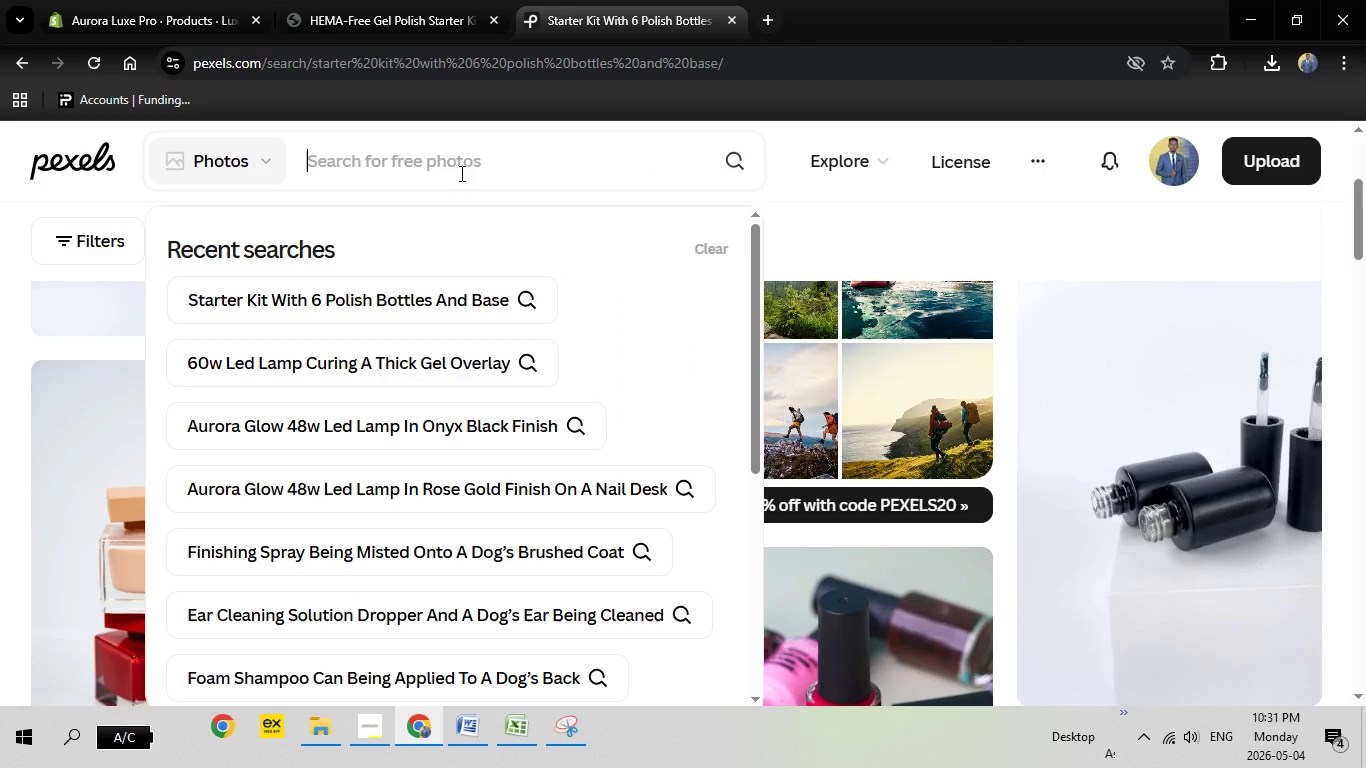 
key(Backspace)
 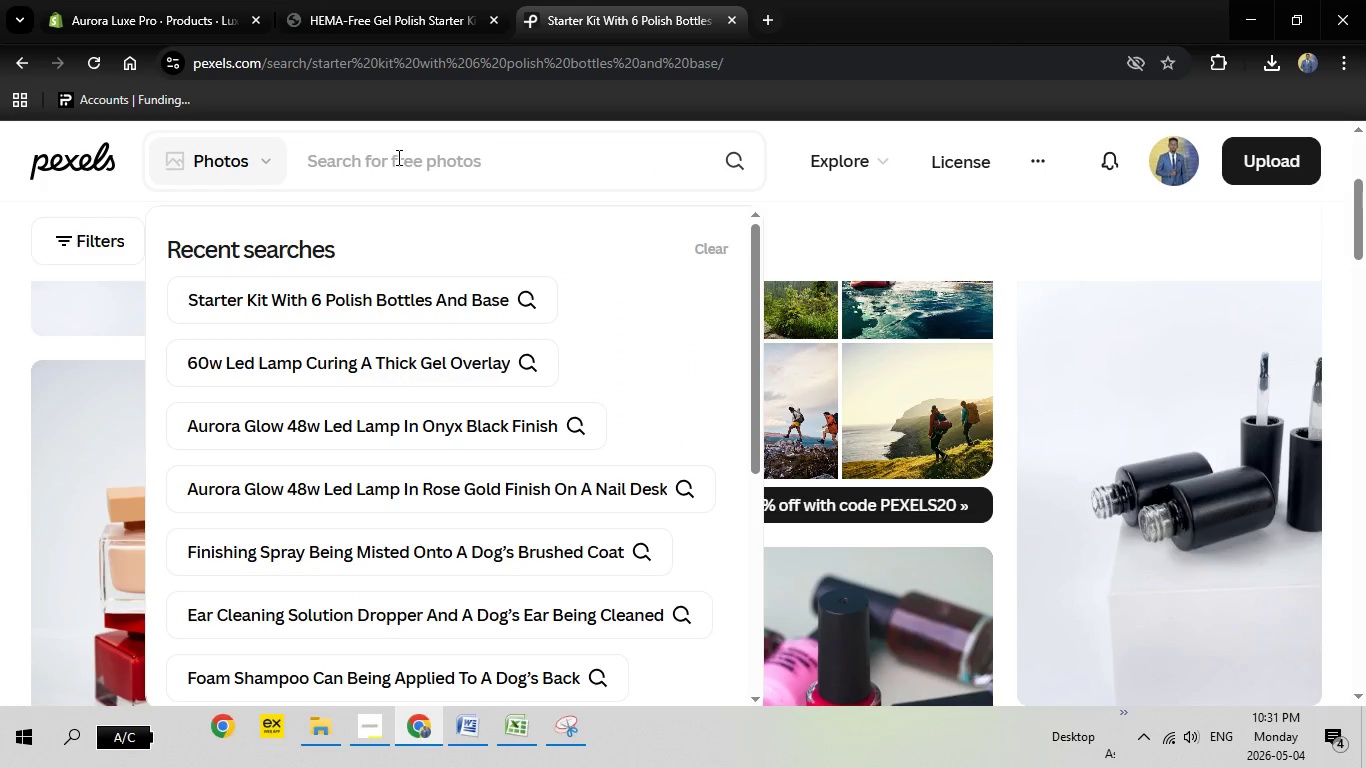 
right_click([397, 157])
 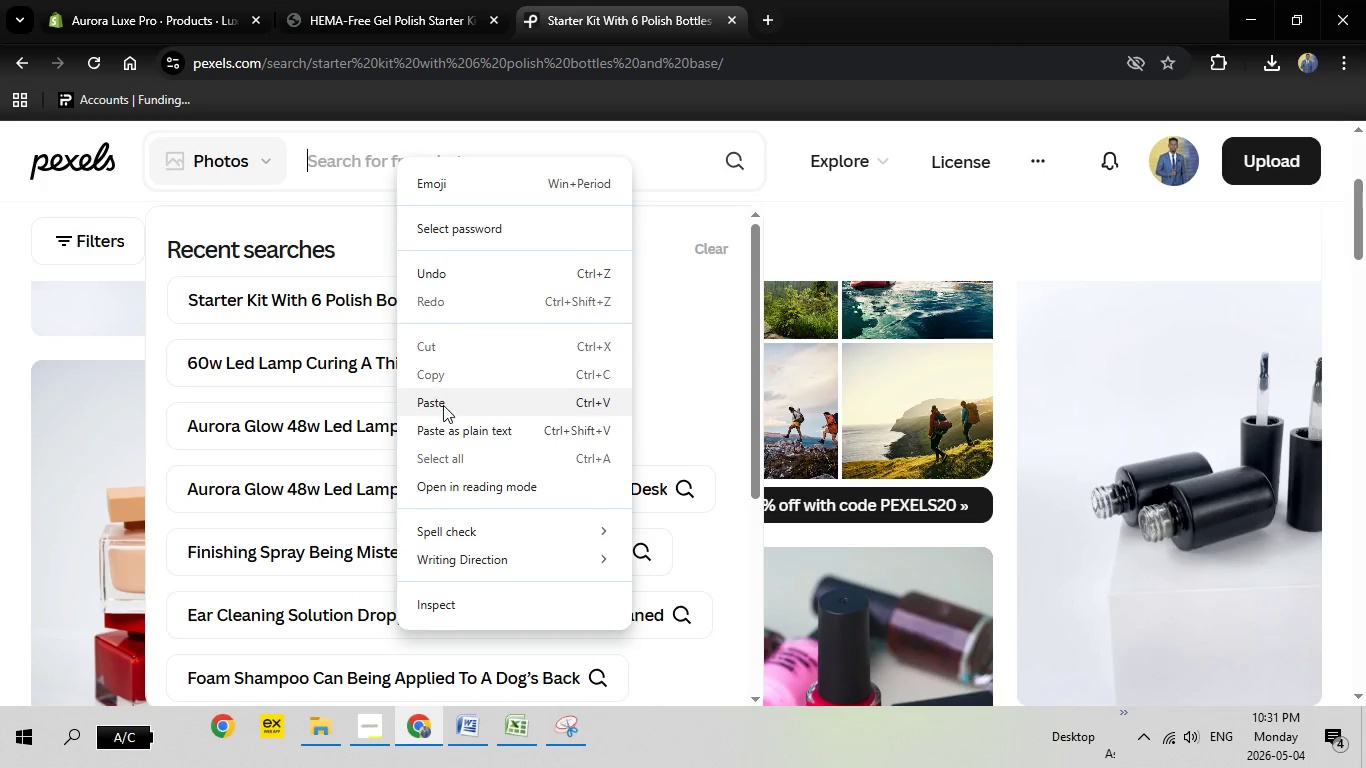 
left_click([443, 407])
 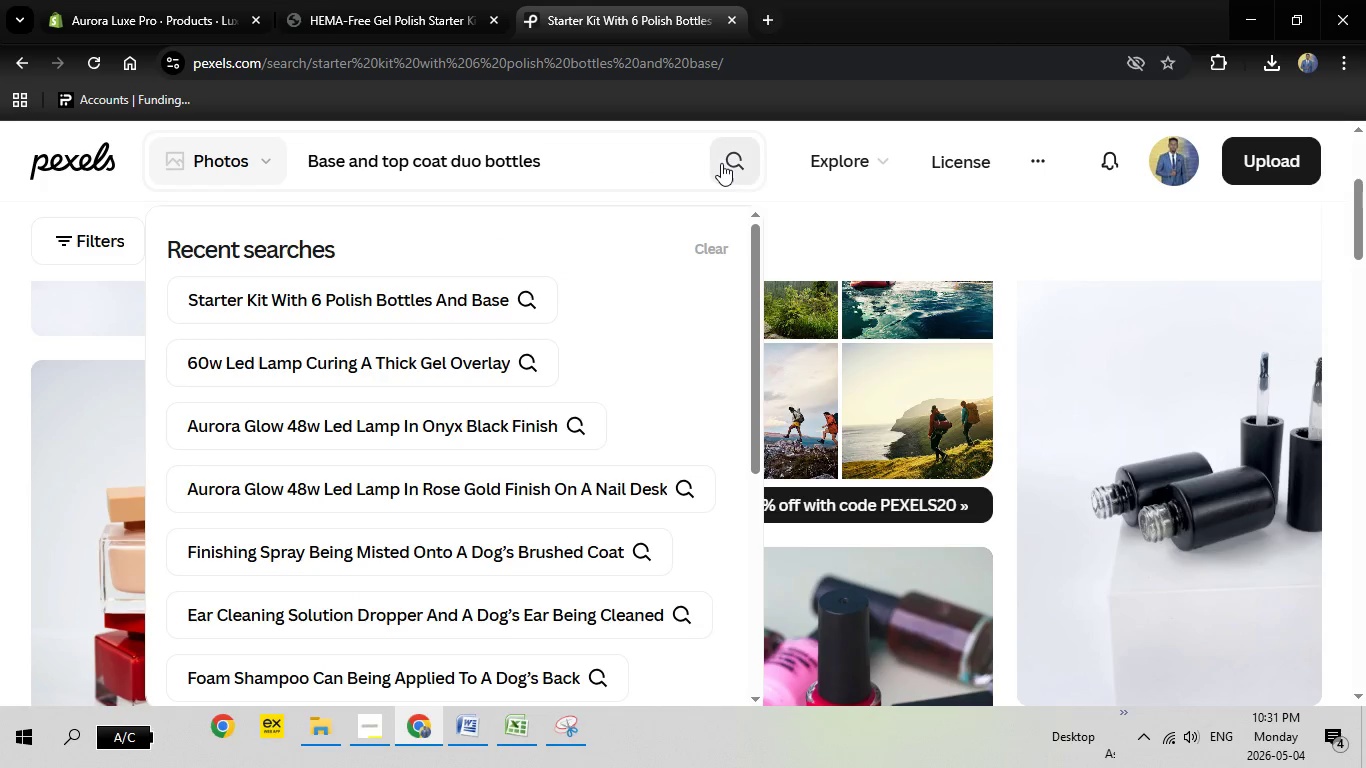 
left_click([721, 163])
 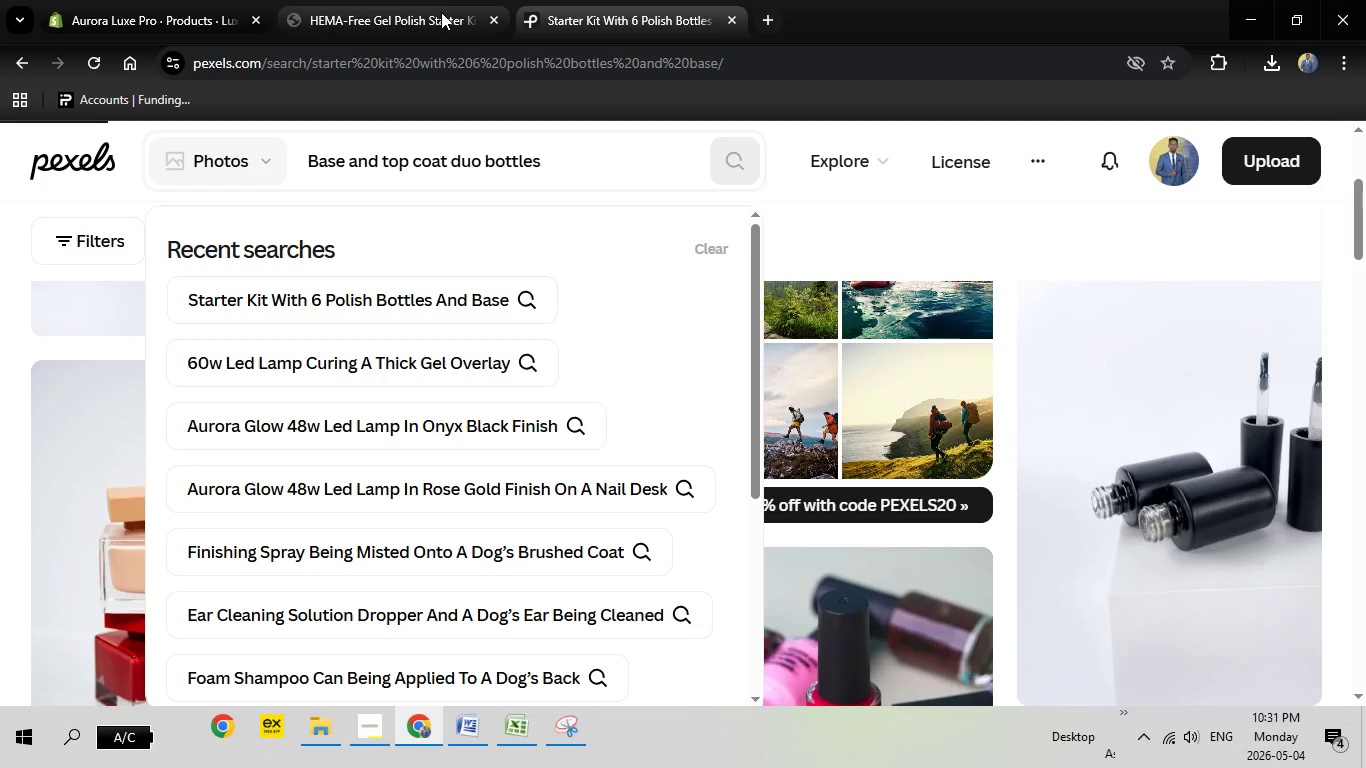 
left_click([441, 12])
 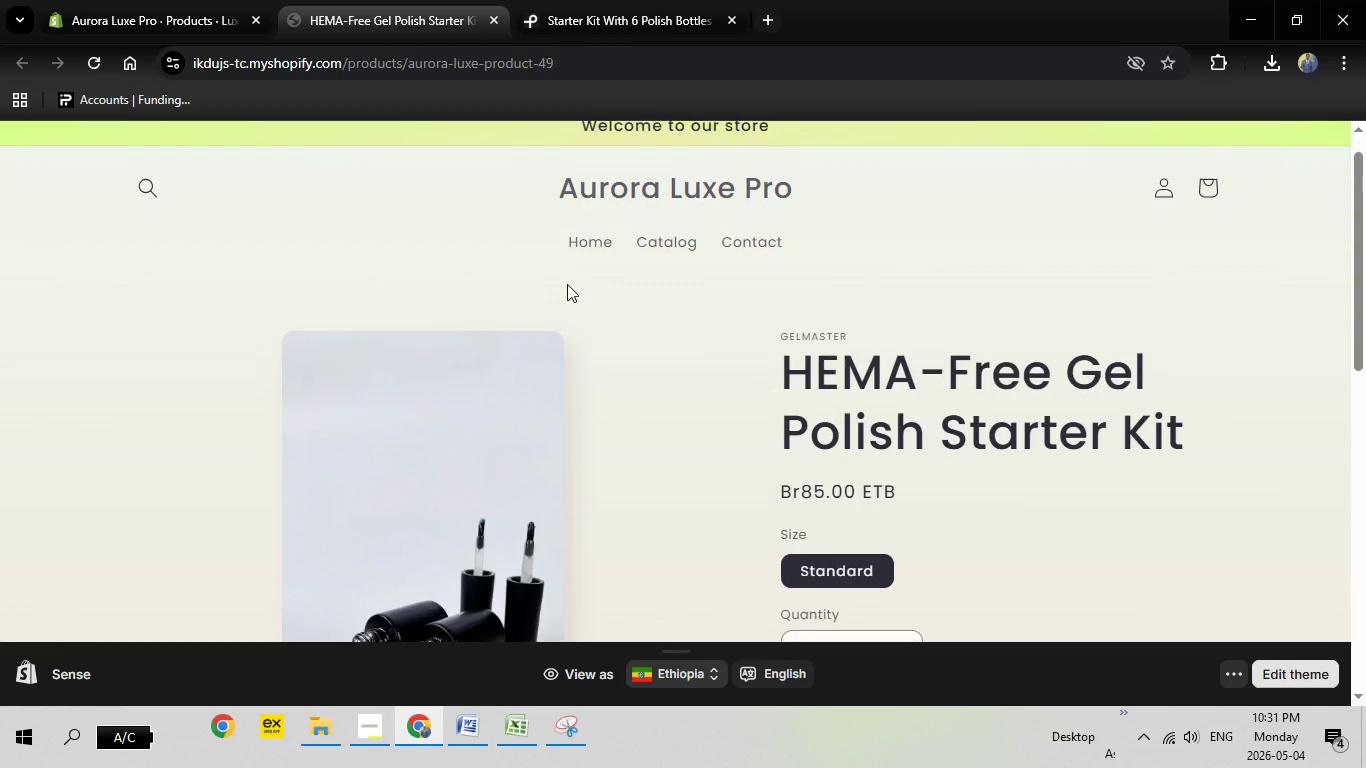 
scroll: coordinate [567, 284], scroll_direction: down, amount: 4.0
 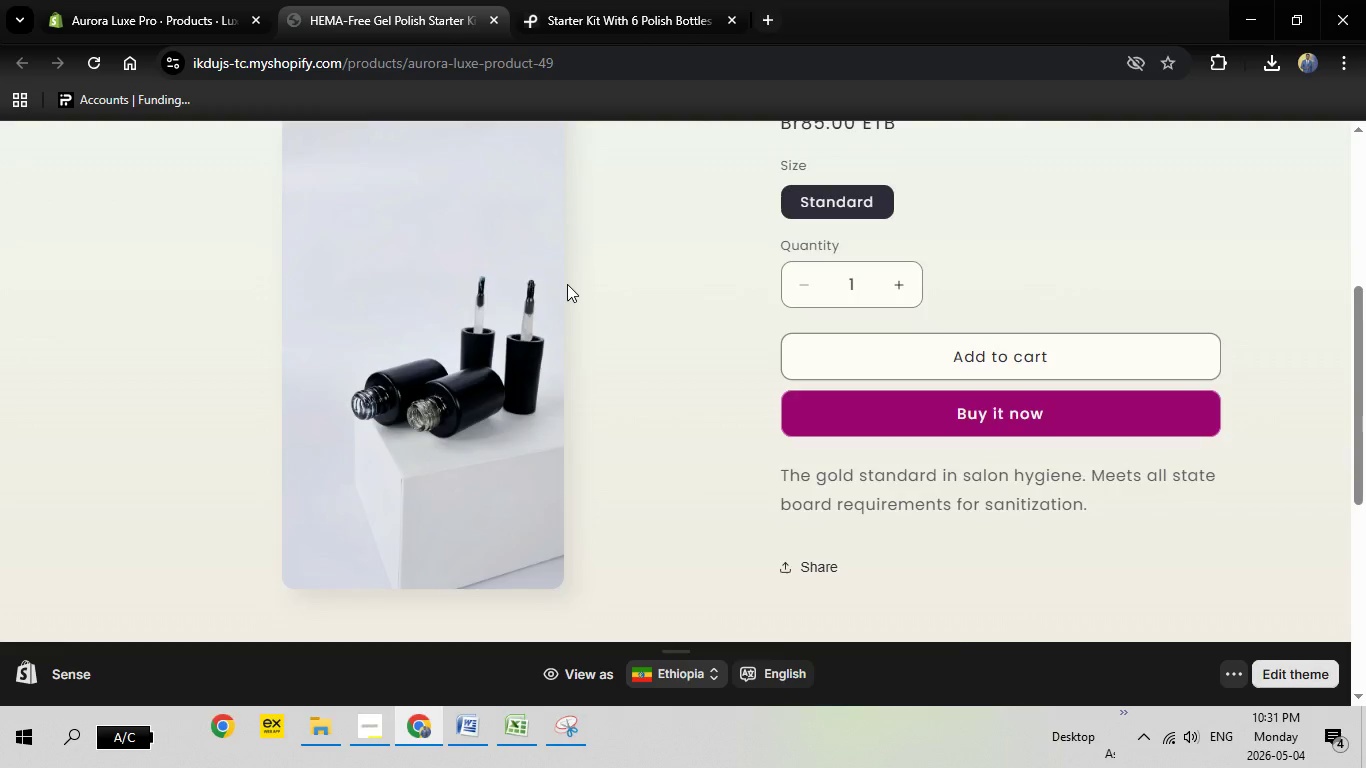 
scroll: coordinate [567, 284], scroll_direction: up, amount: 7.0
 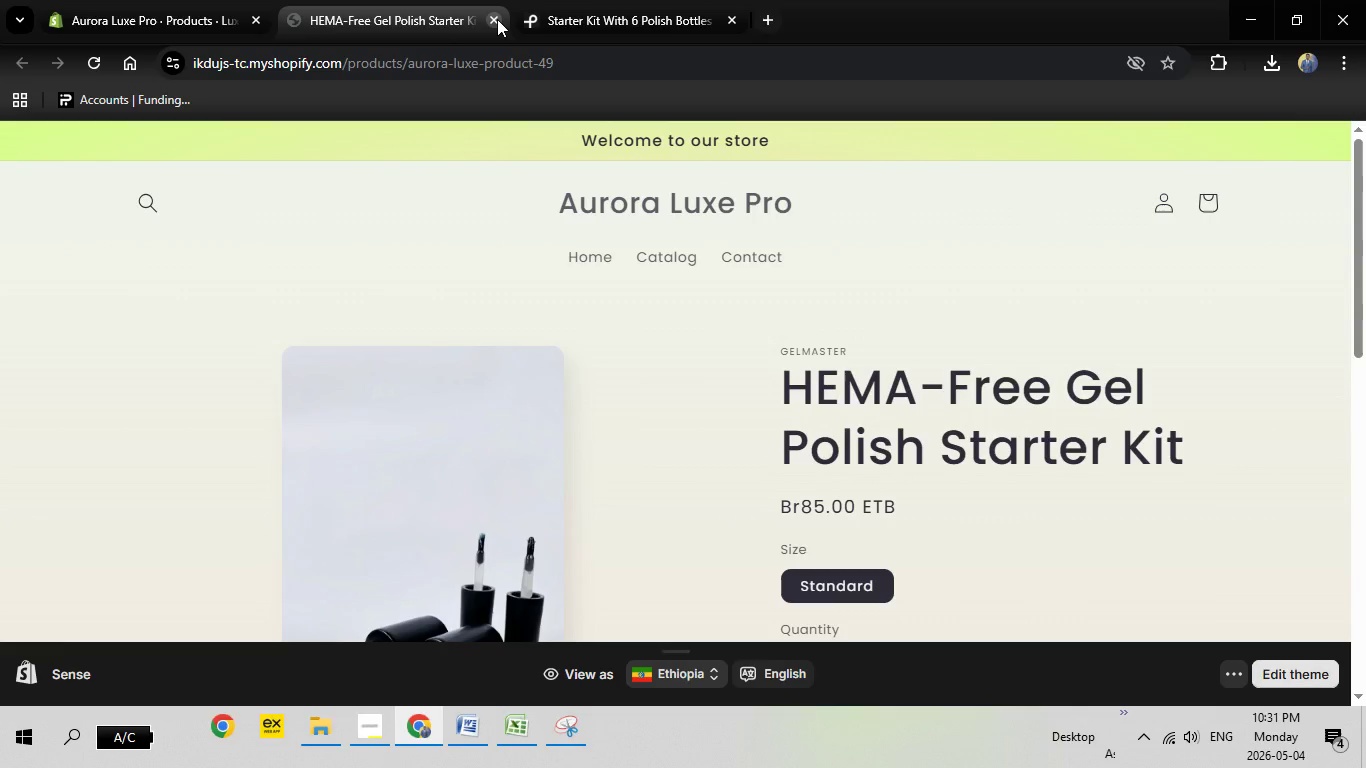 
left_click([497, 19])
 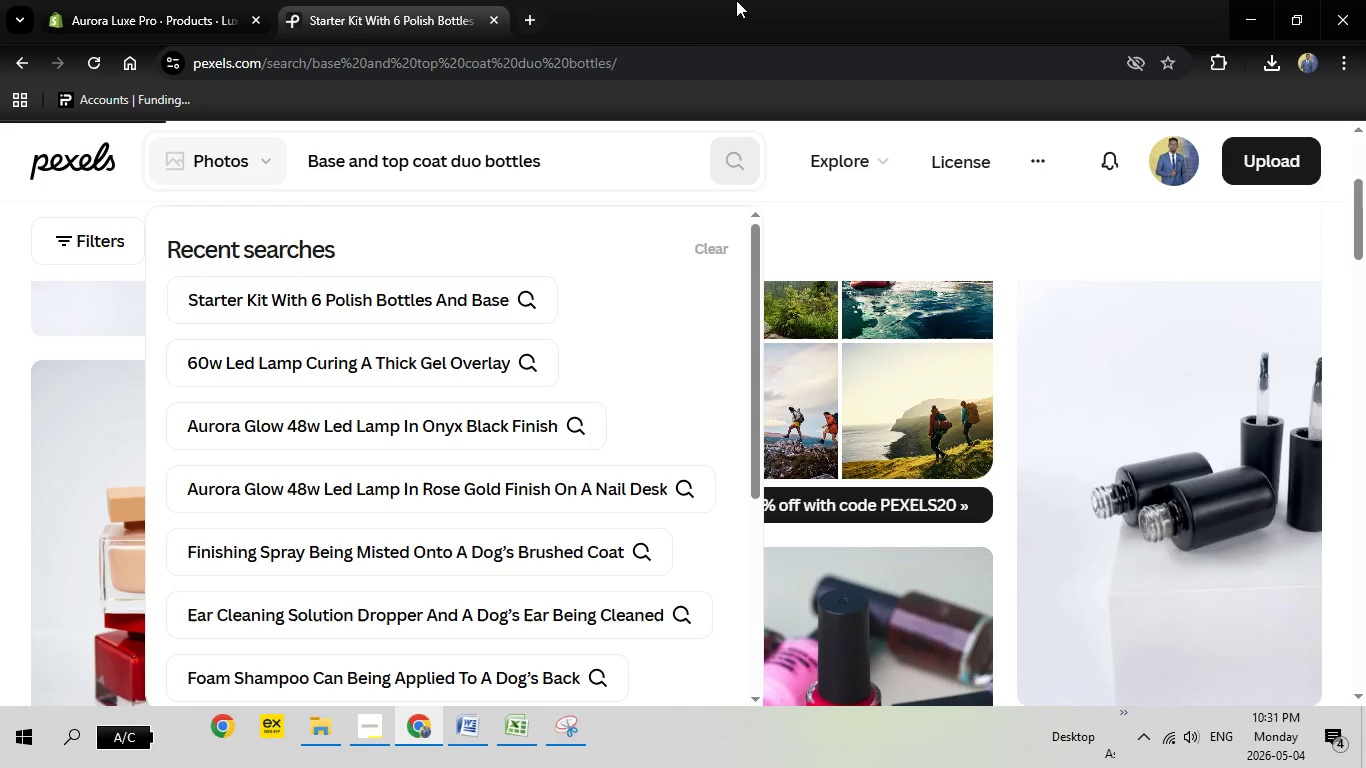 
left_click([736, 0])
 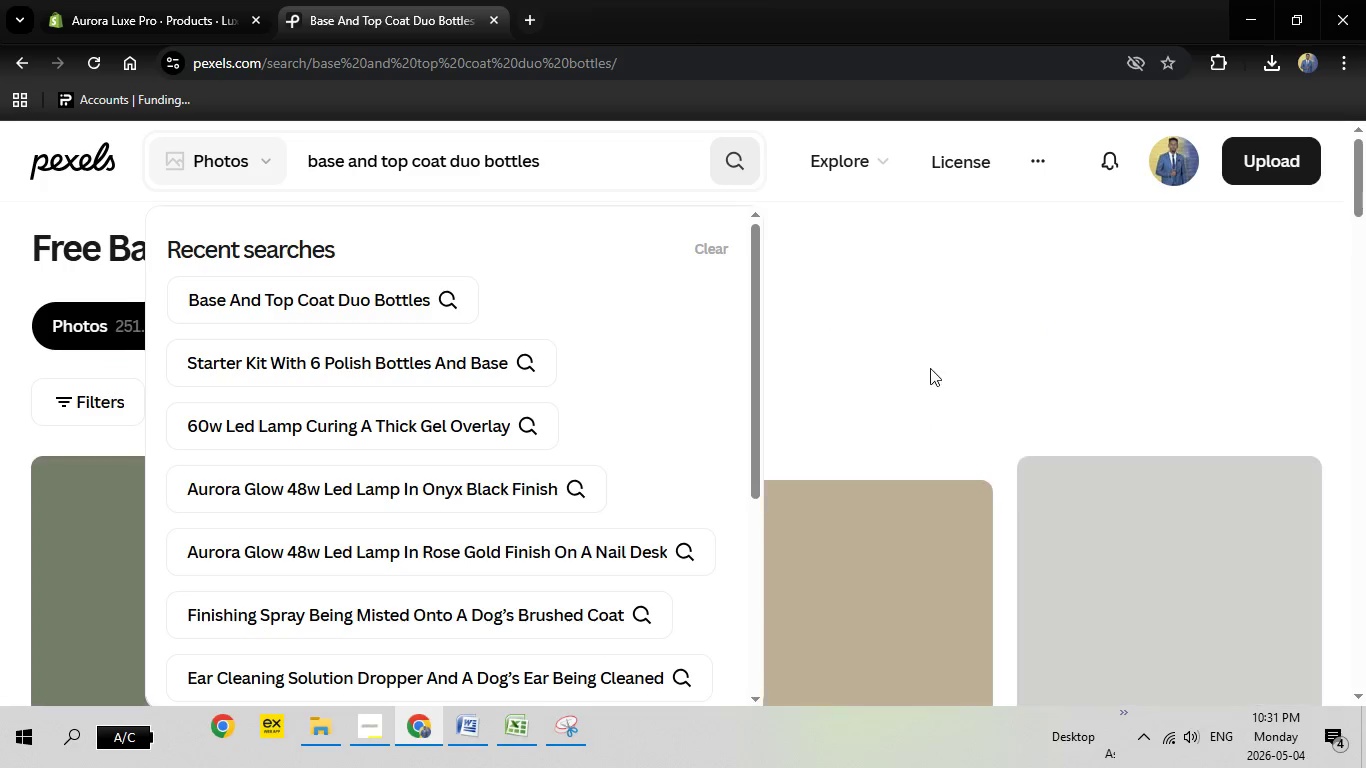 
left_click([1034, 330])
 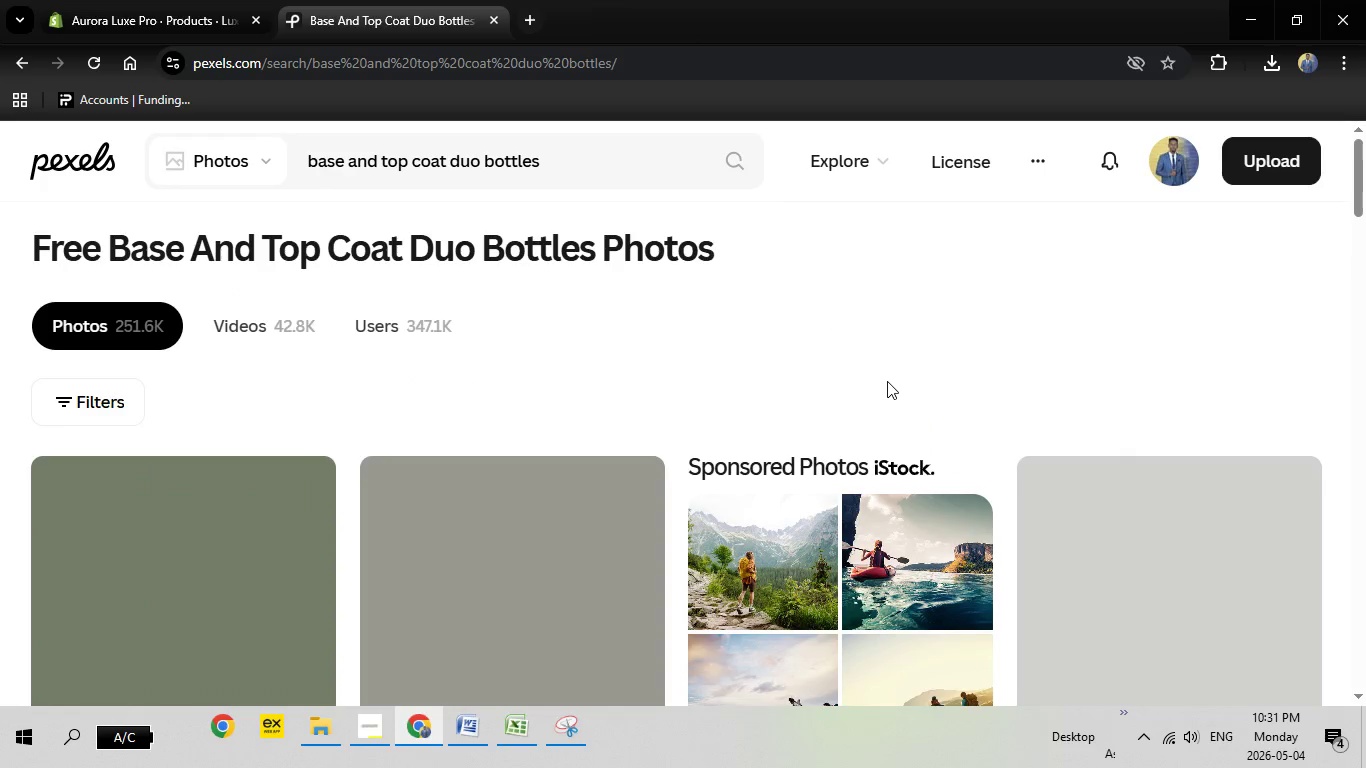 
scroll: coordinate [887, 381], scroll_direction: down, amount: 2.0
 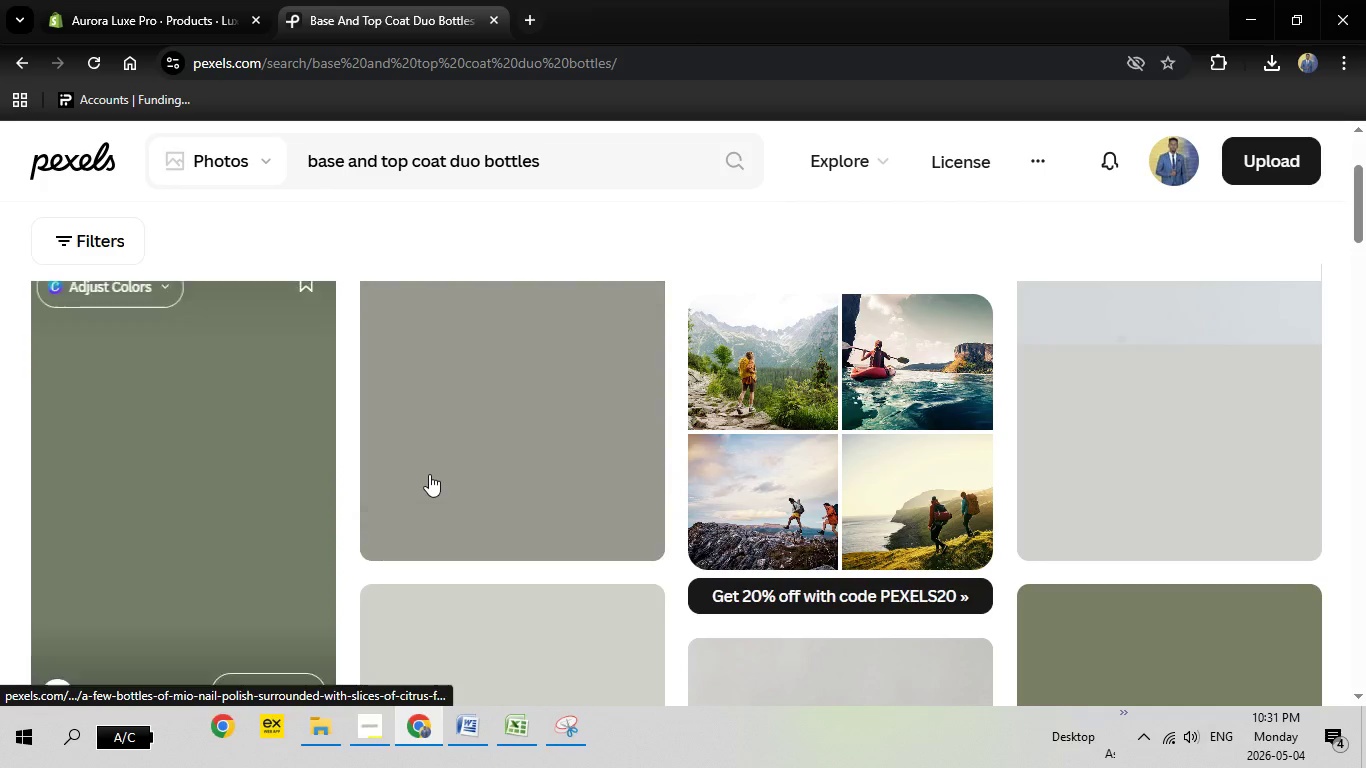 
scroll: coordinate [429, 474], scroll_direction: up, amount: 2.0
 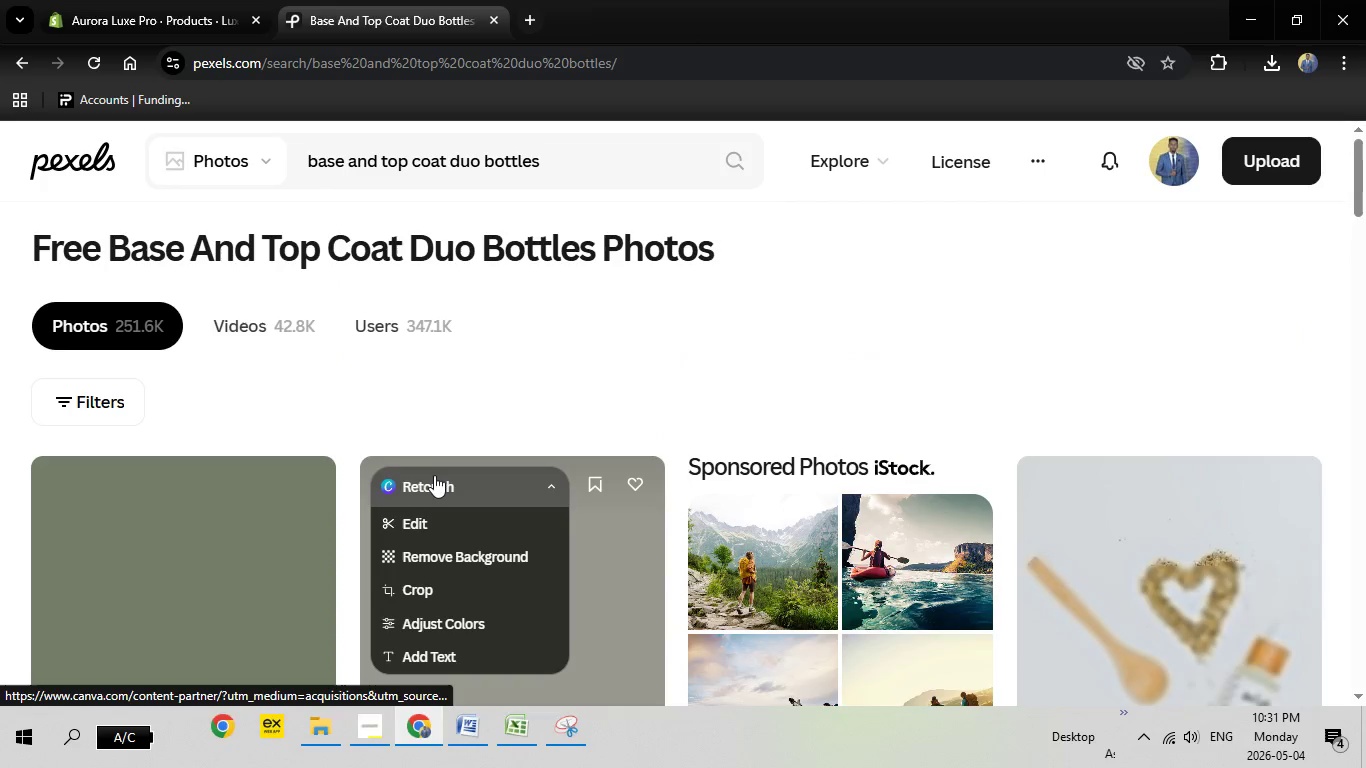 
scroll: coordinate [647, 304], scroll_direction: down, amount: 8.0
 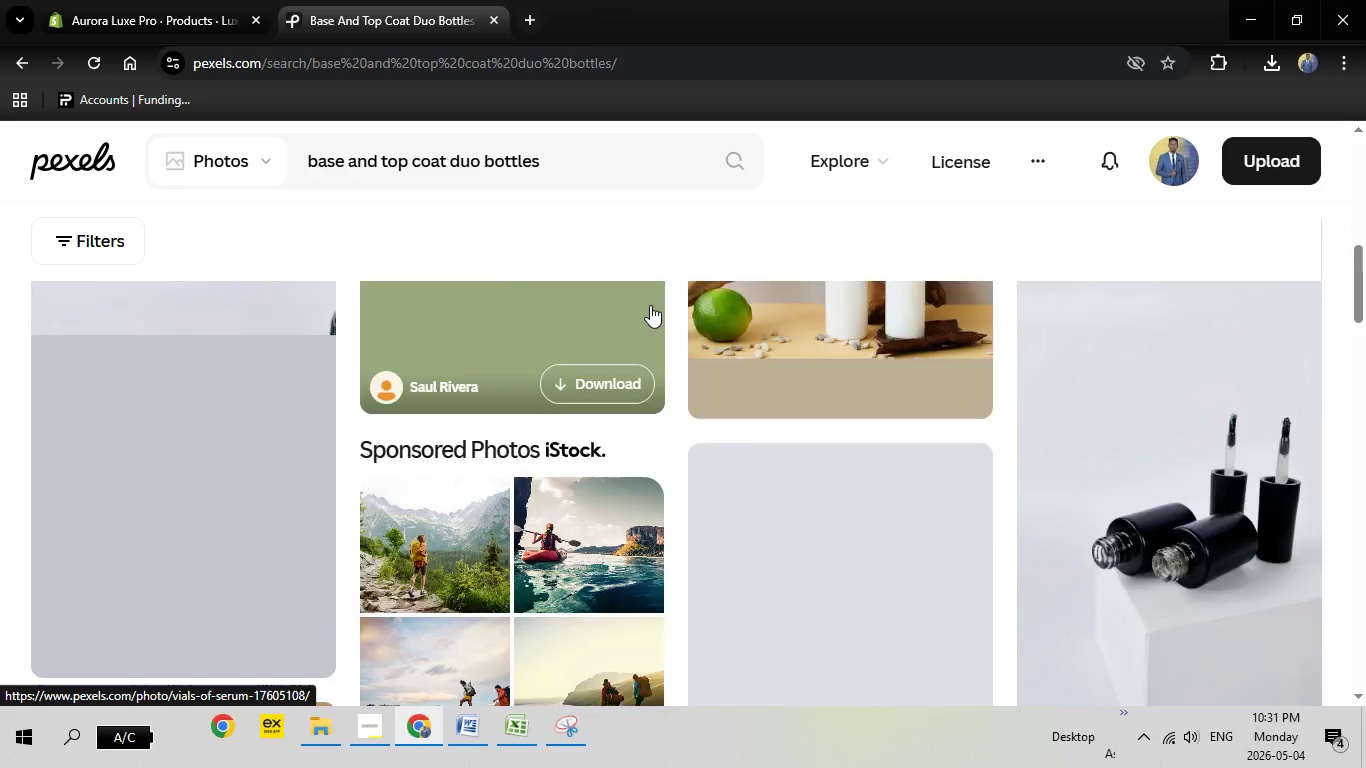 
scroll: coordinate [650, 305], scroll_direction: up, amount: 5.0
 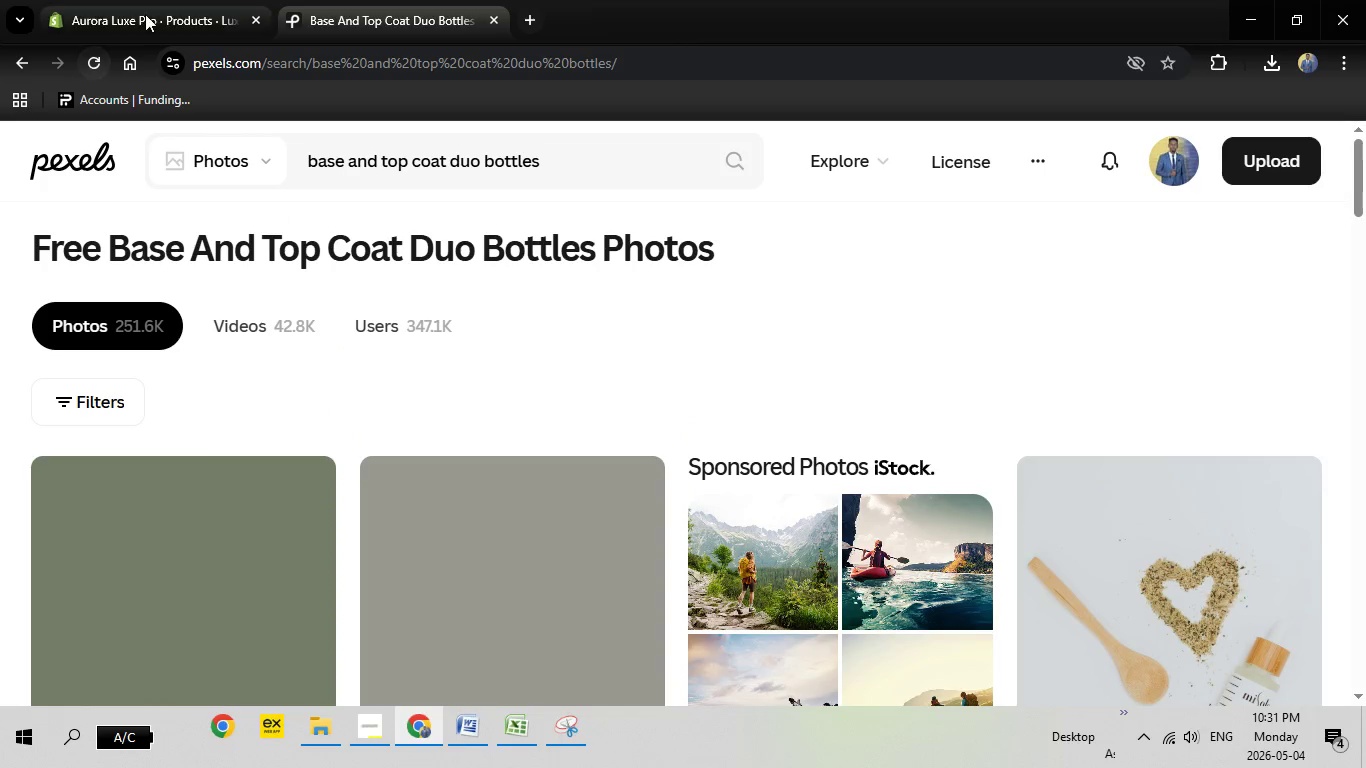 
wait(5.78)
 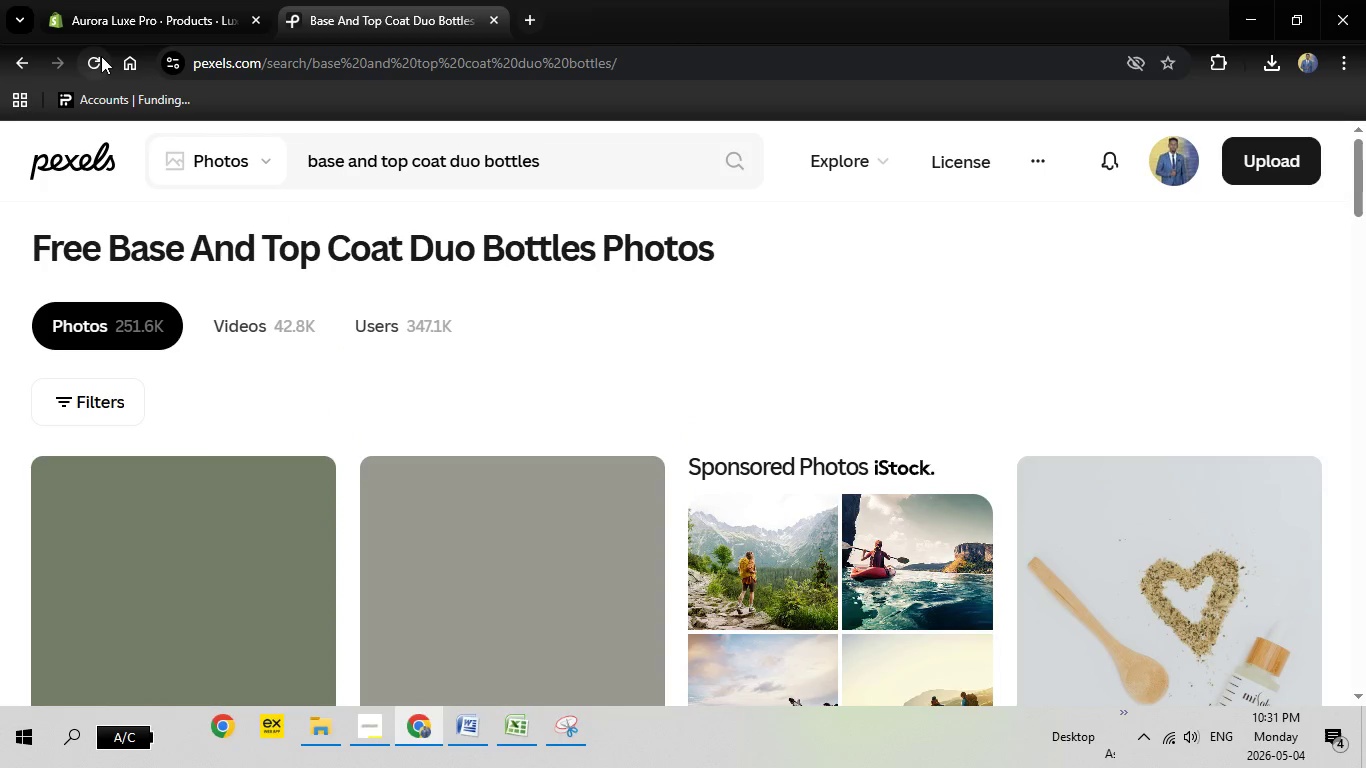 
left_click([478, 725])
 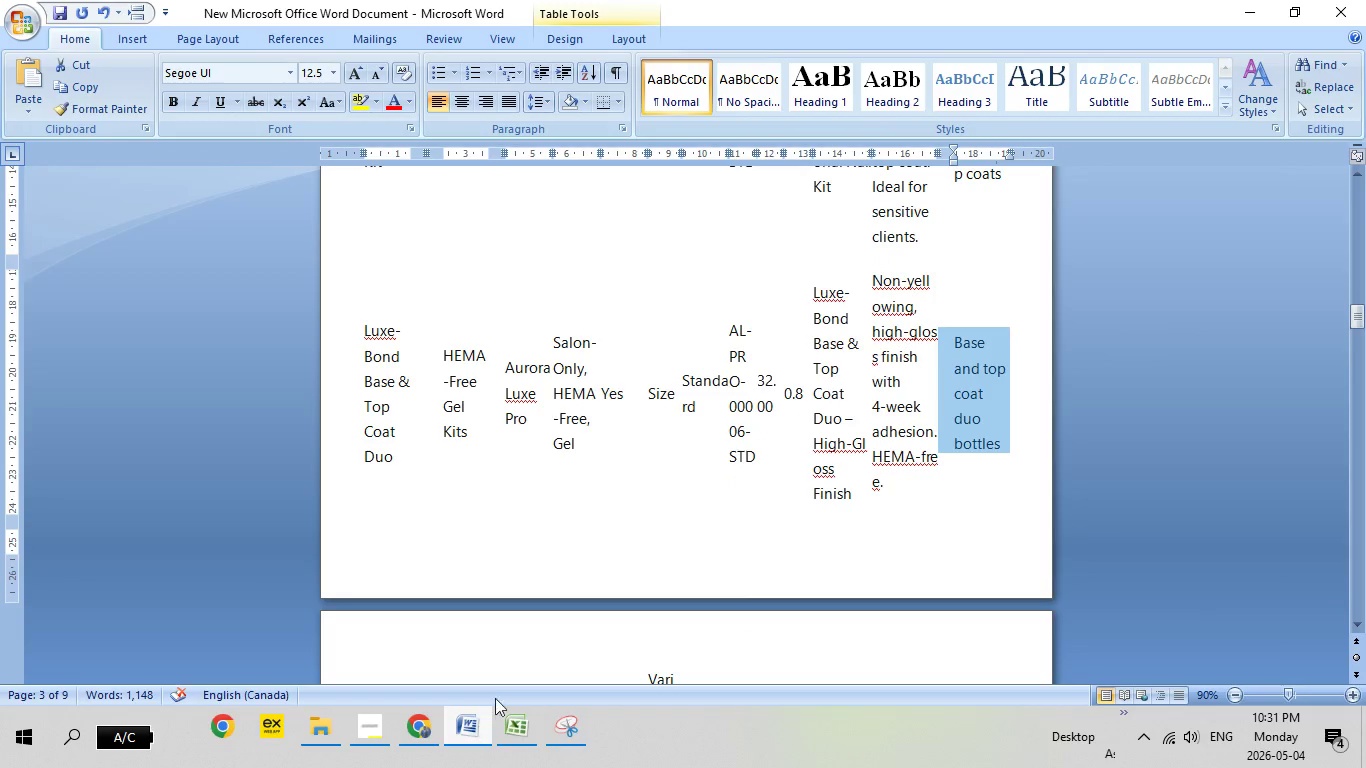 
scroll: coordinate [1058, 334], scroll_direction: down, amount: 5.0
 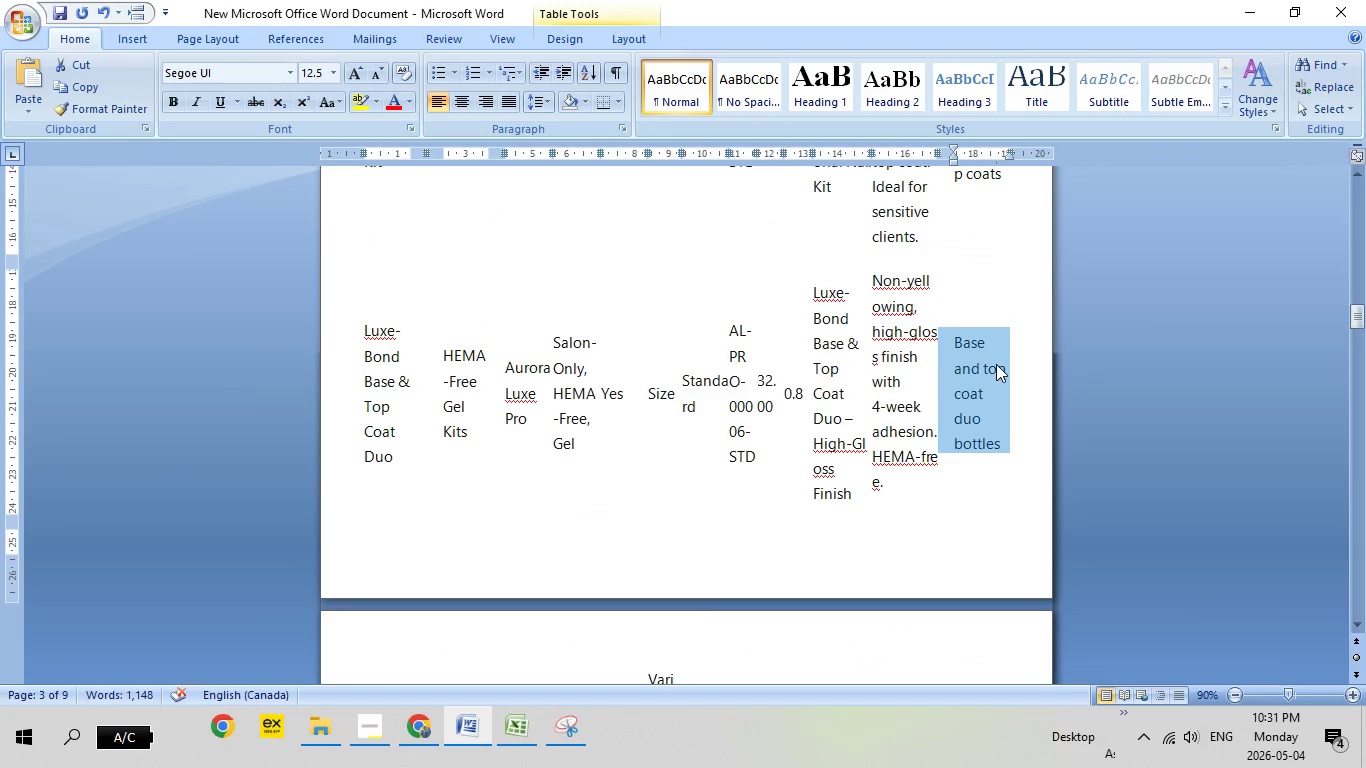 
scroll: coordinate [996, 364], scroll_direction: up, amount: 5.0
 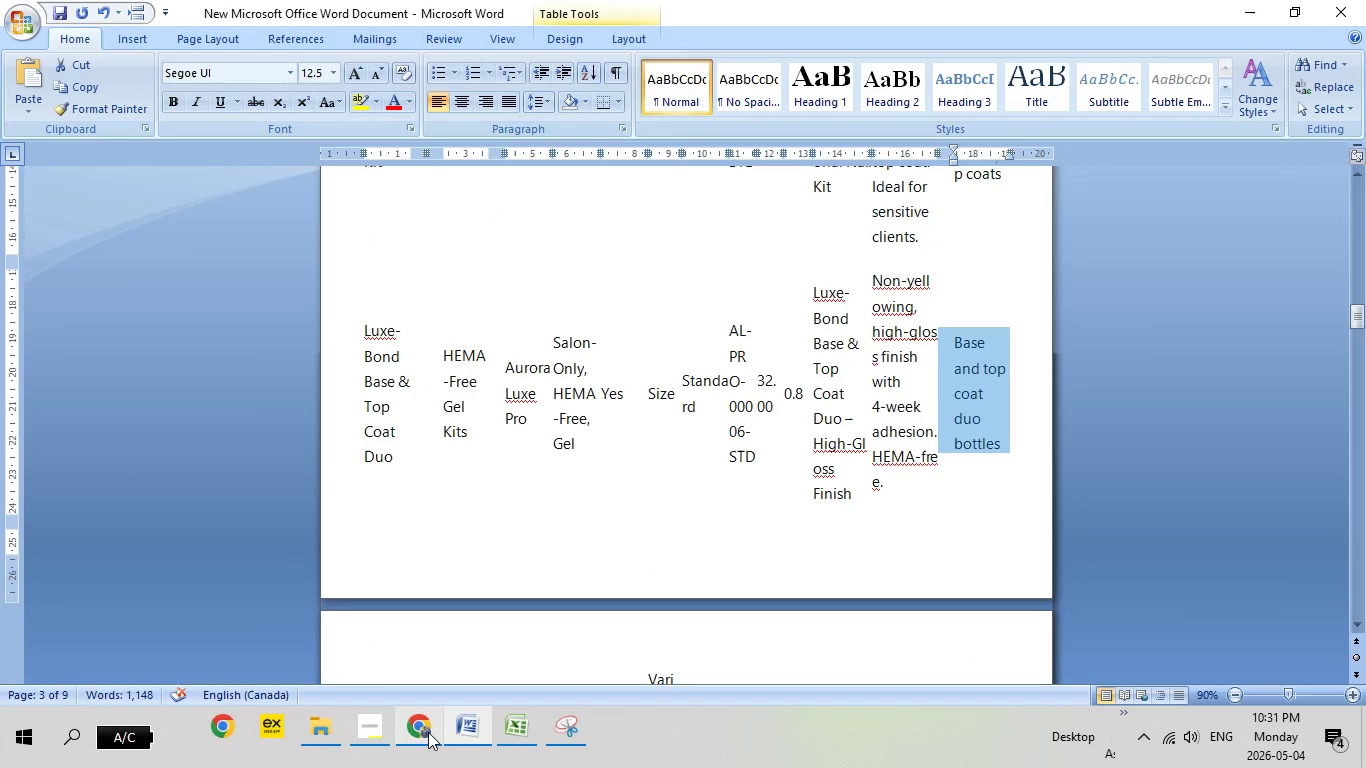 
left_click([428, 732])
 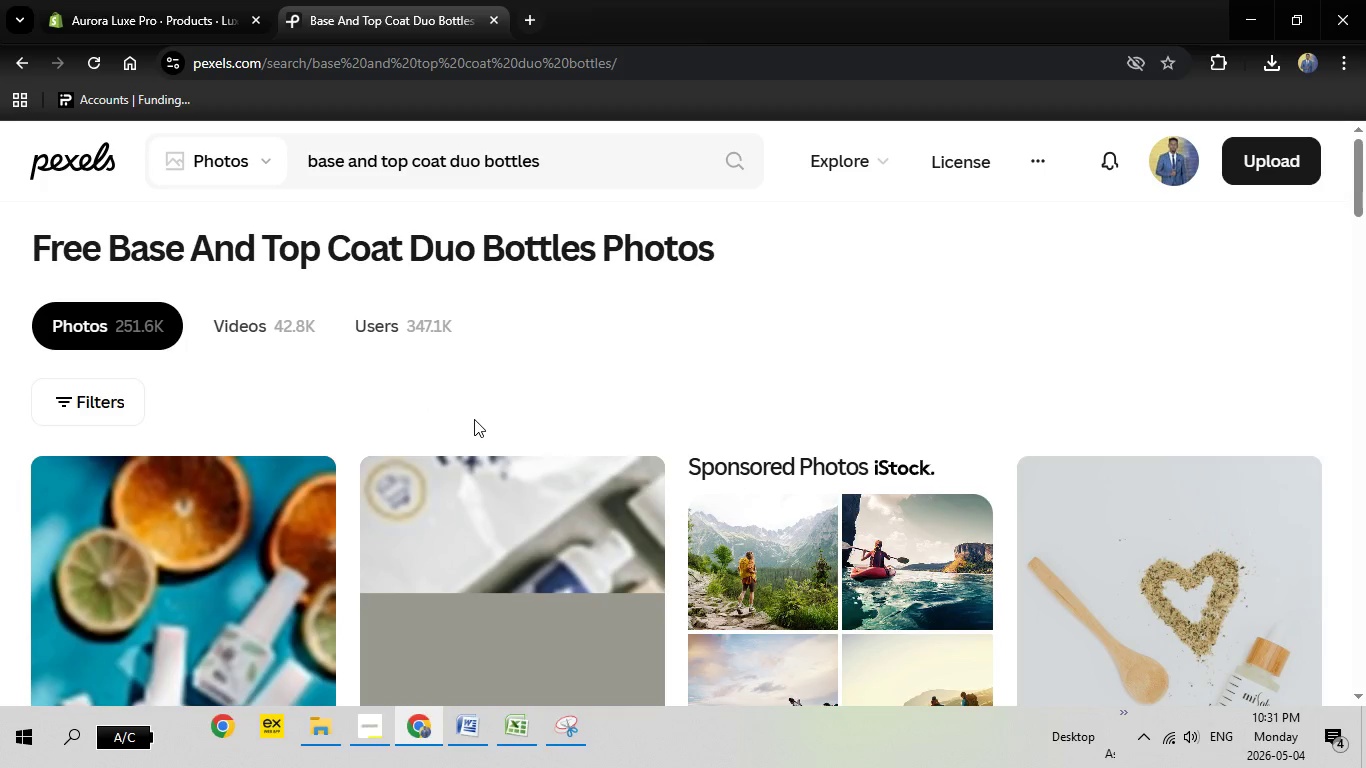 
scroll: coordinate [239, 424], scroll_direction: down, amount: 4.0
 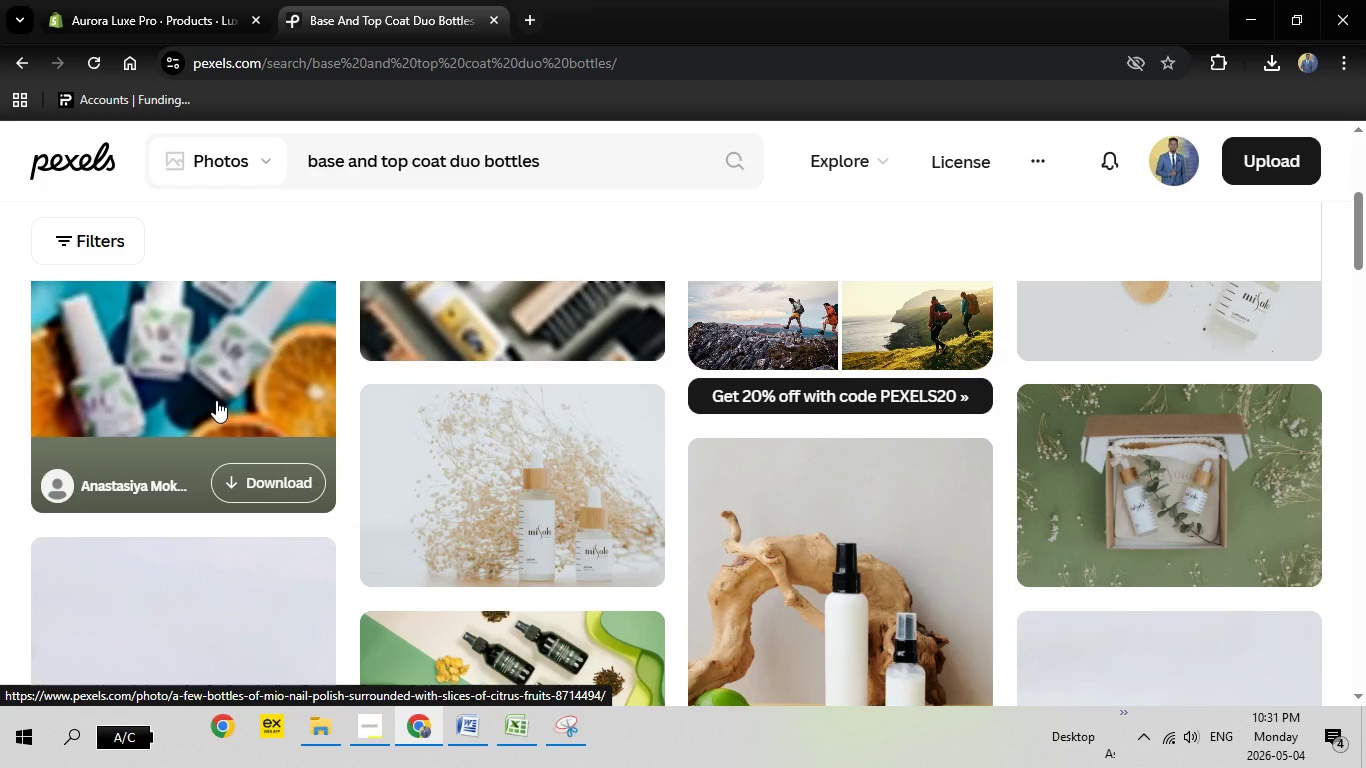 
left_click([216, 400])
 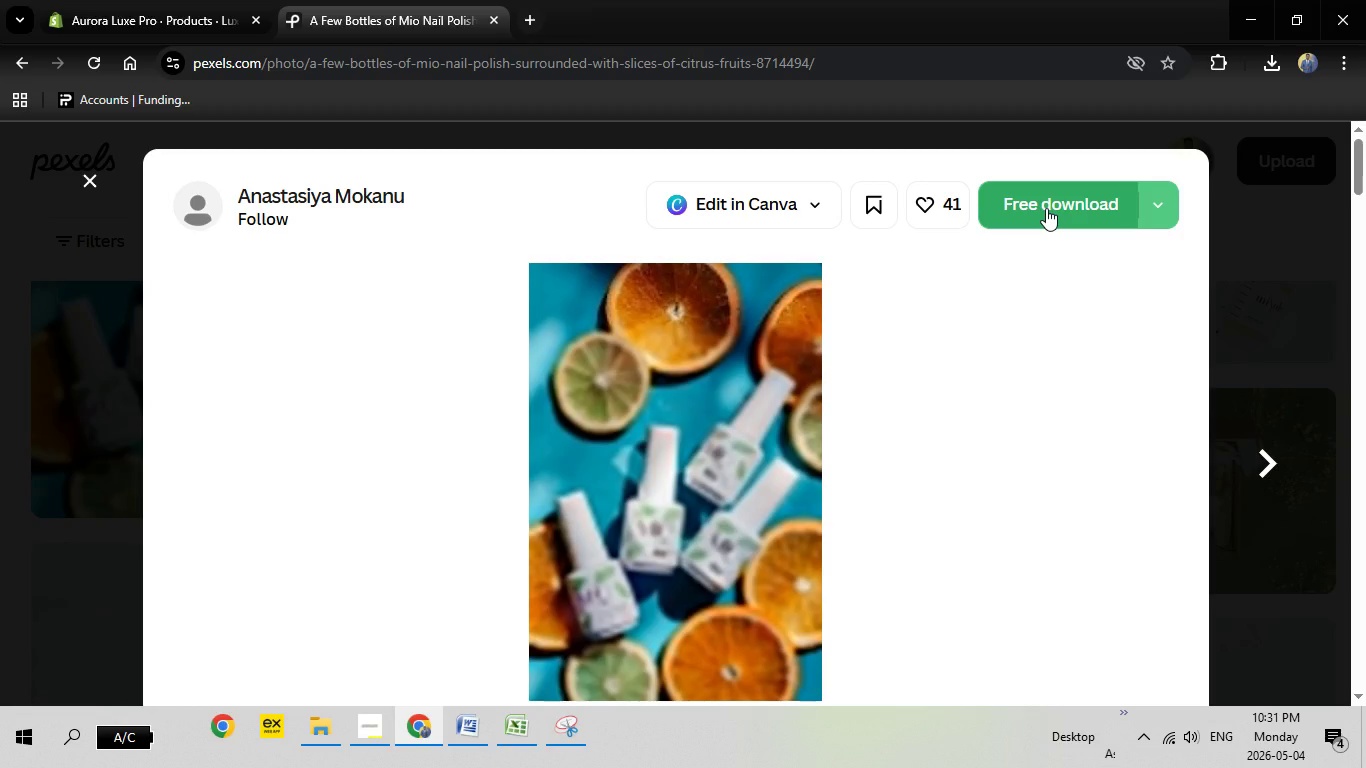 
wait(5.34)
 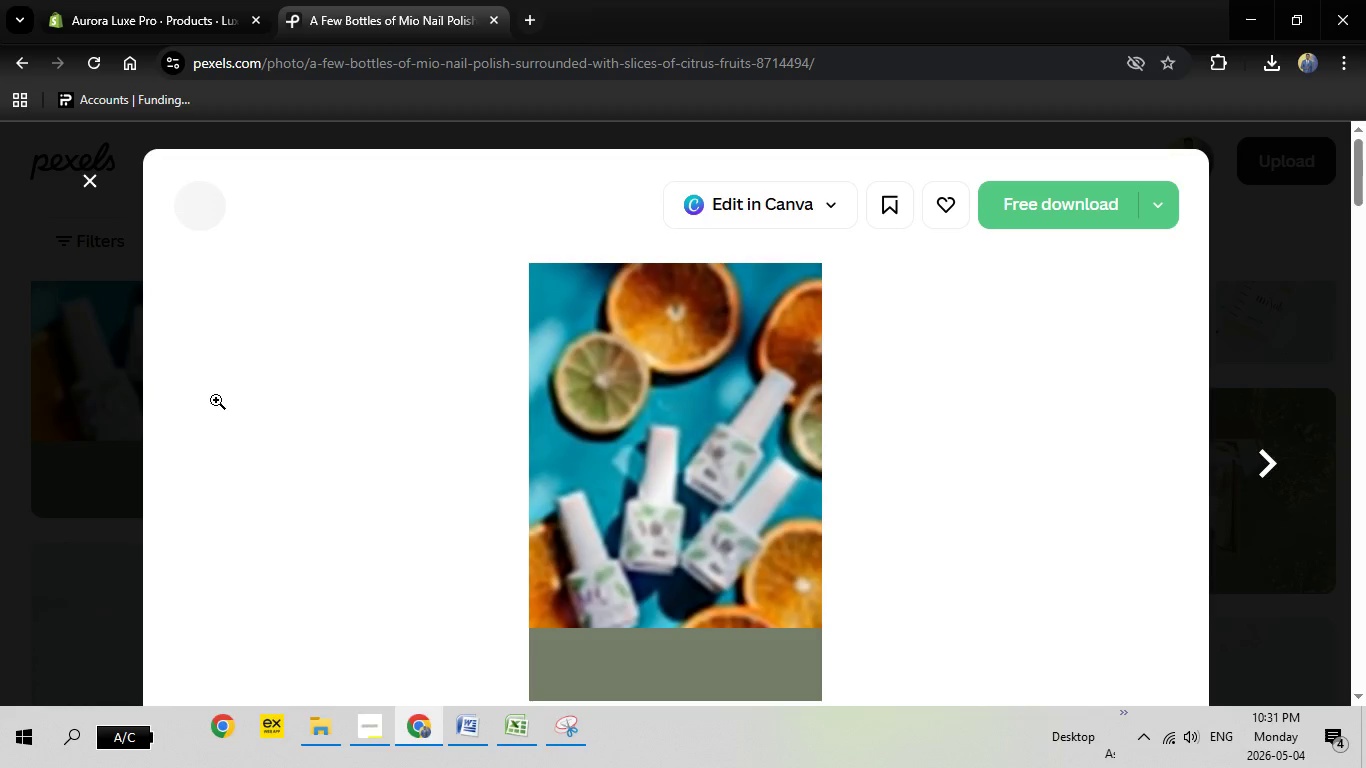 
scroll: coordinate [1046, 208], scroll_direction: down, amount: 2.0
 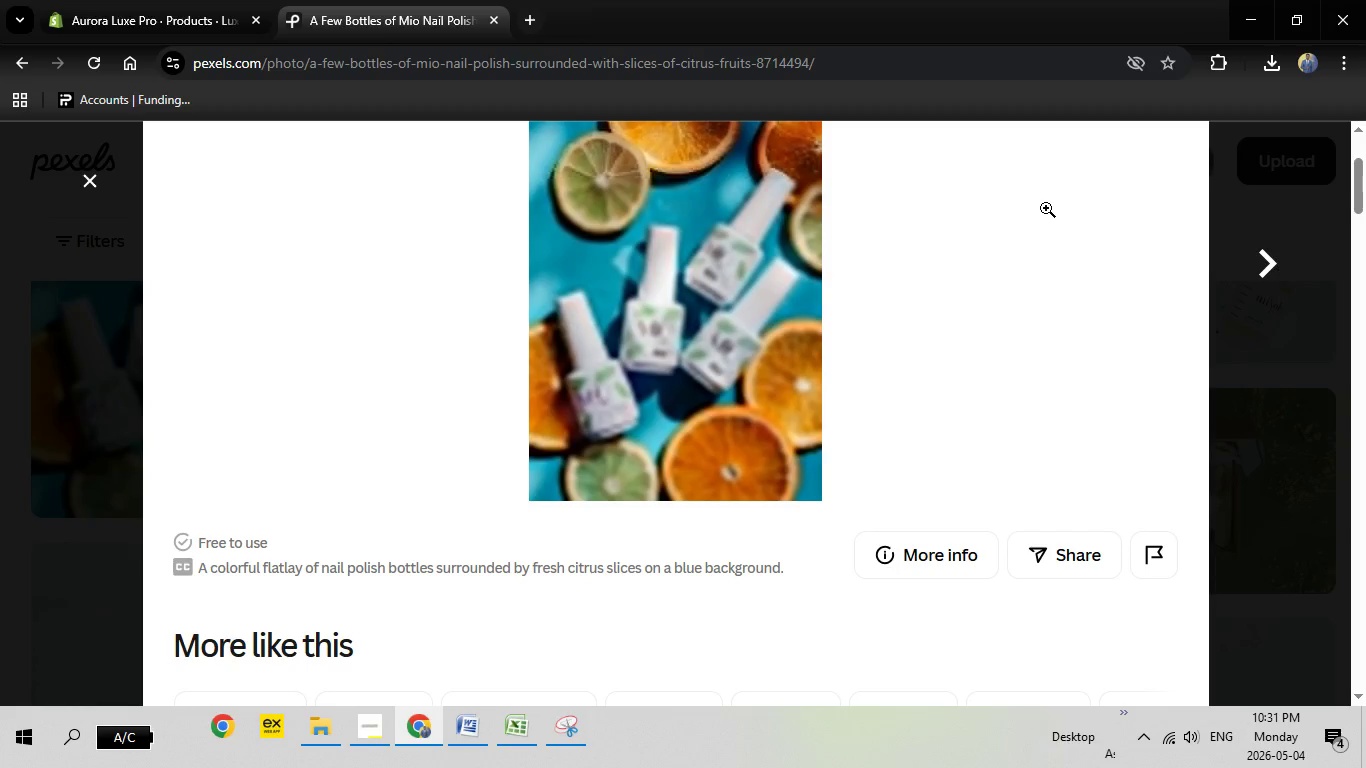 
scroll: coordinate [1046, 208], scroll_direction: up, amount: 1.0
 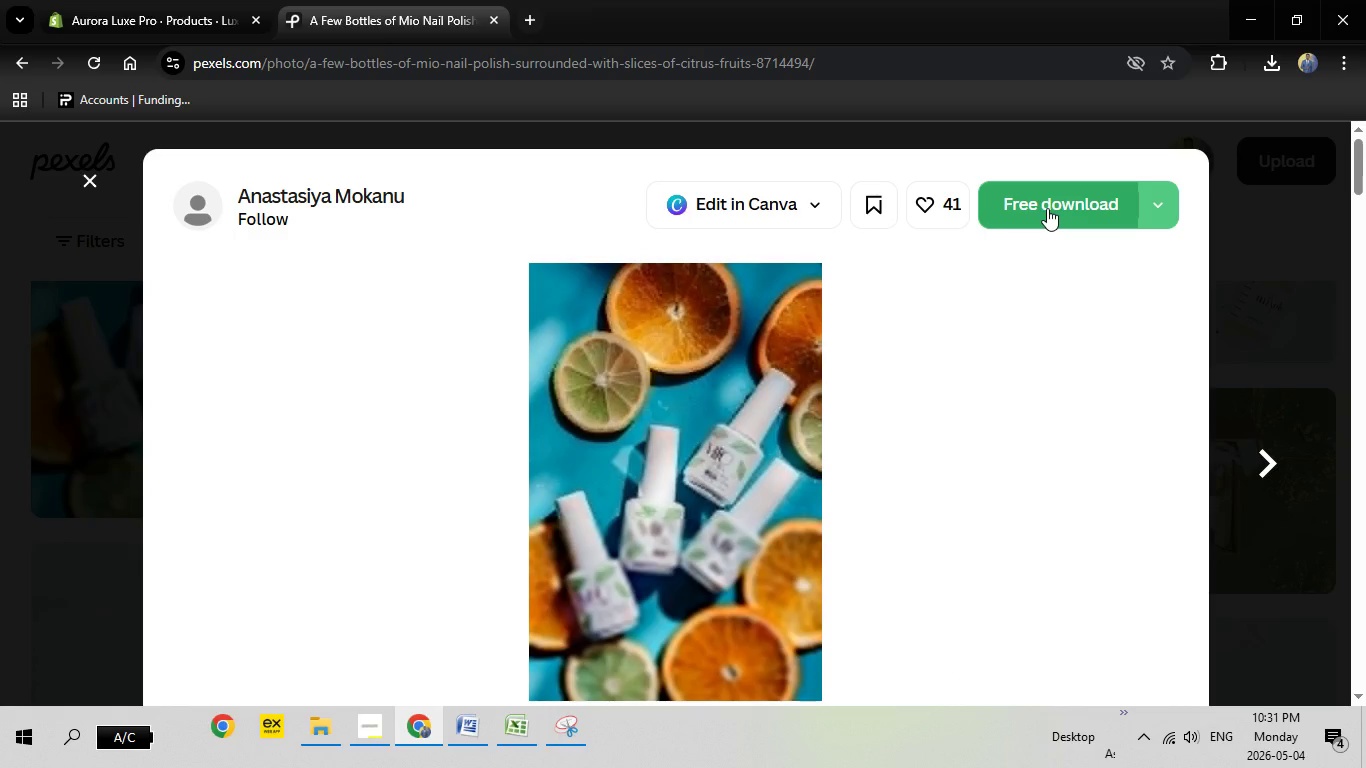 
left_click([1047, 208])
 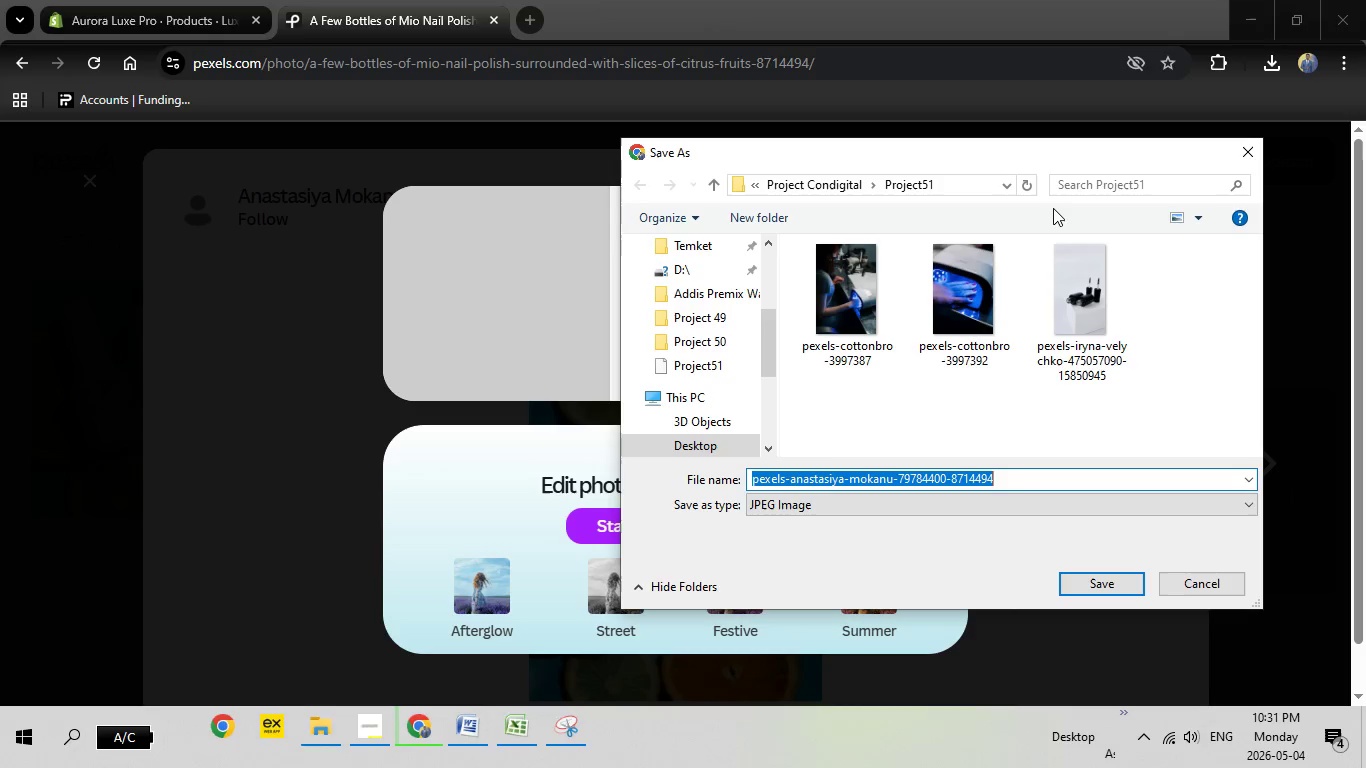 
wait(6.69)
 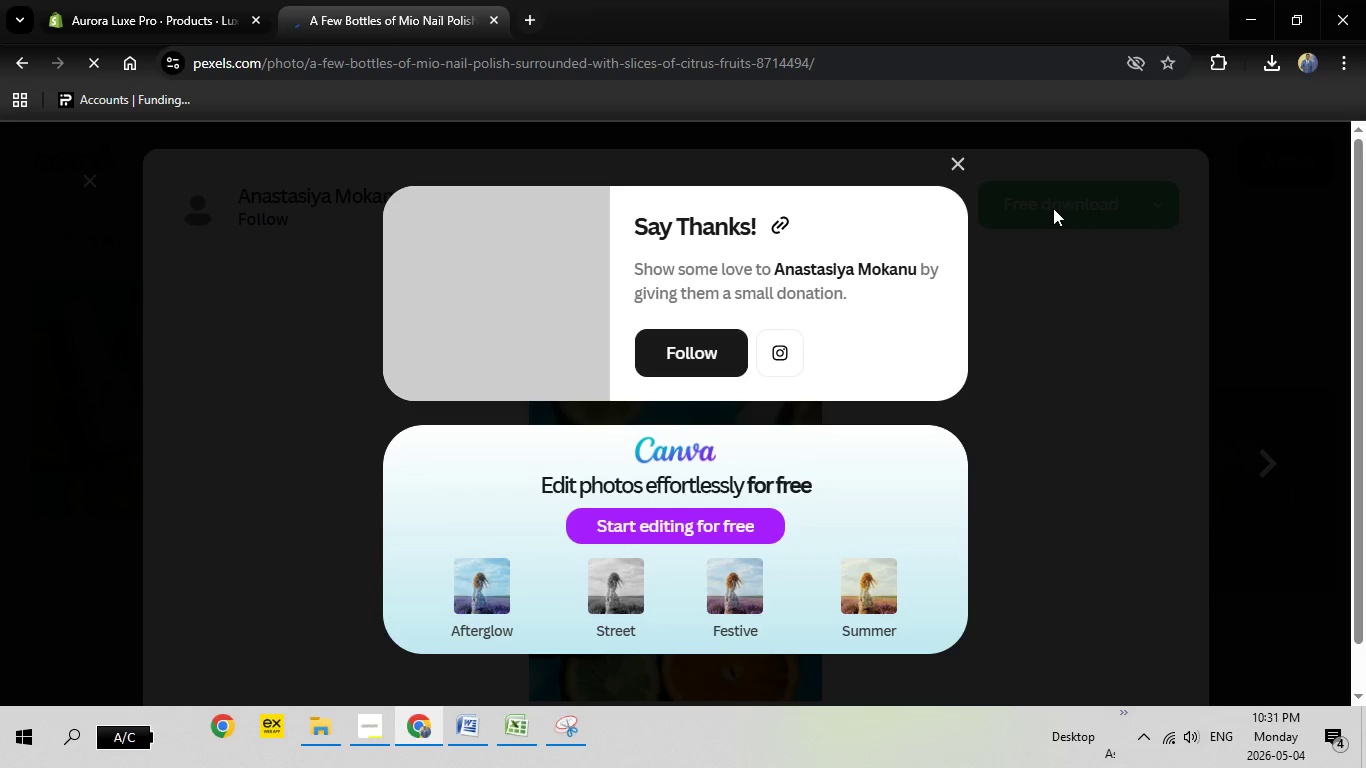 
left_click([1115, 581])
 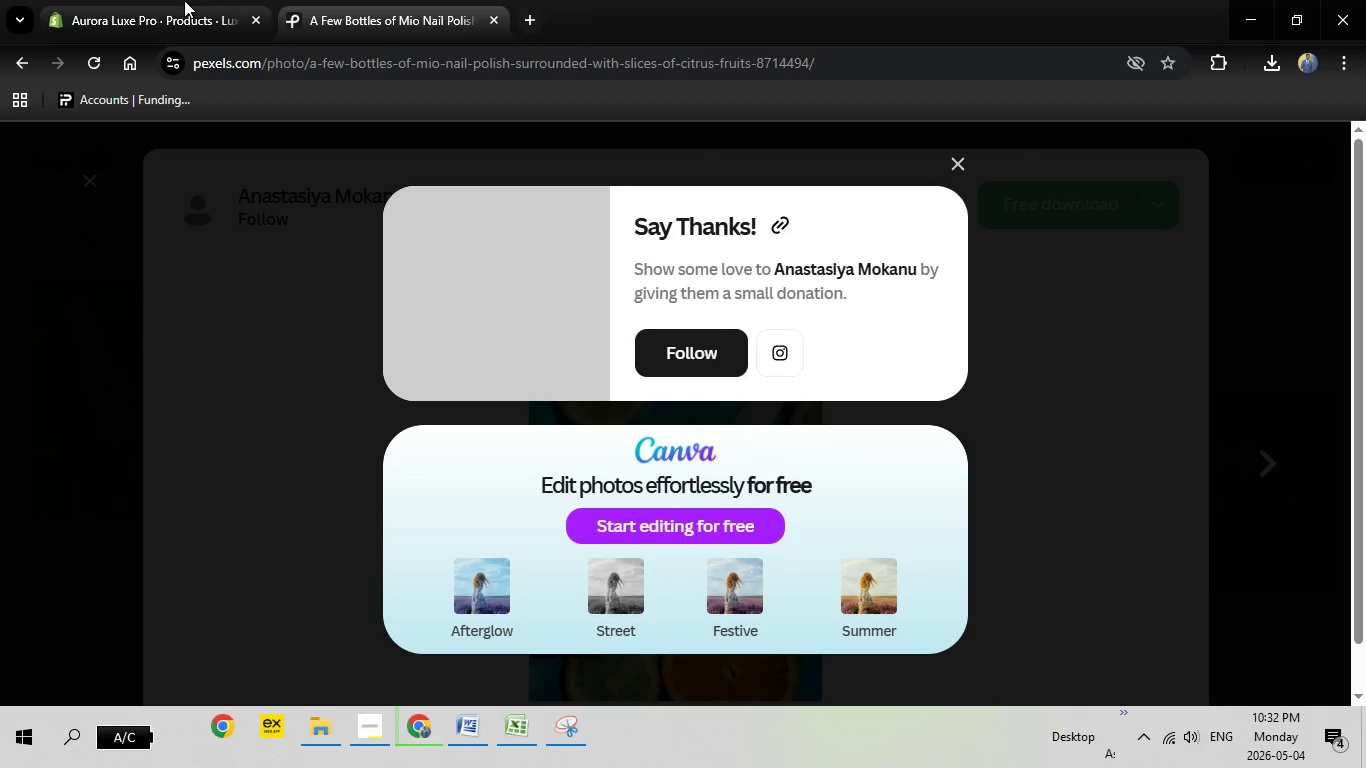 
left_click([184, 0])
 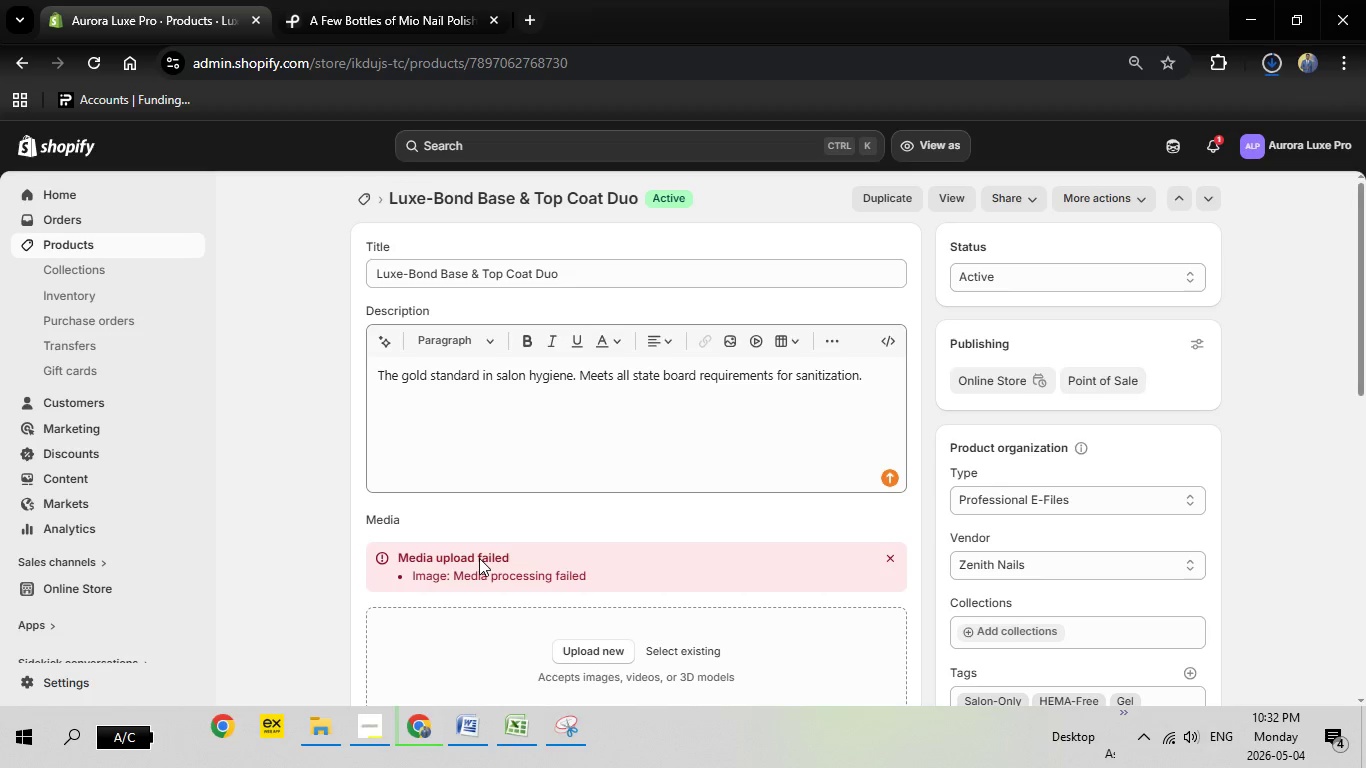 
scroll: coordinate [479, 558], scroll_direction: down, amount: 1.0
 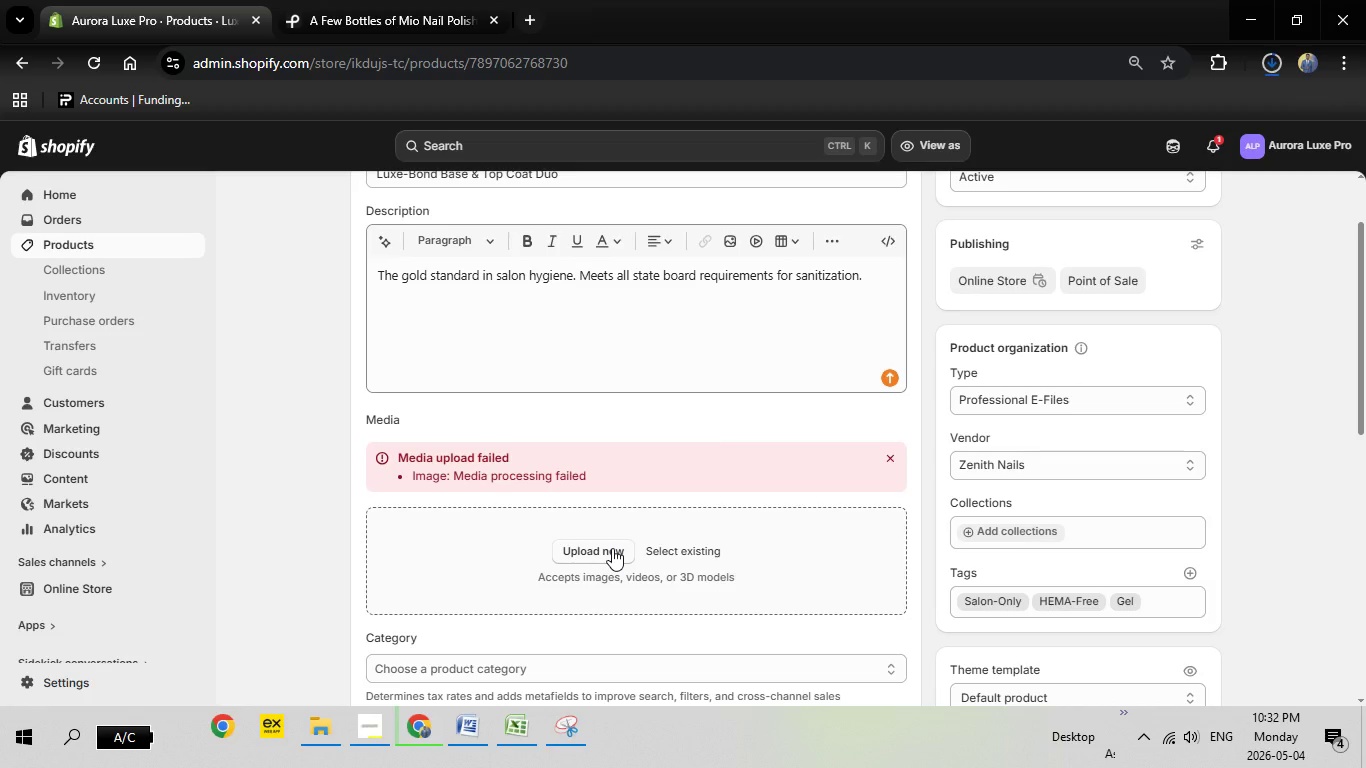 
left_click([612, 548])
 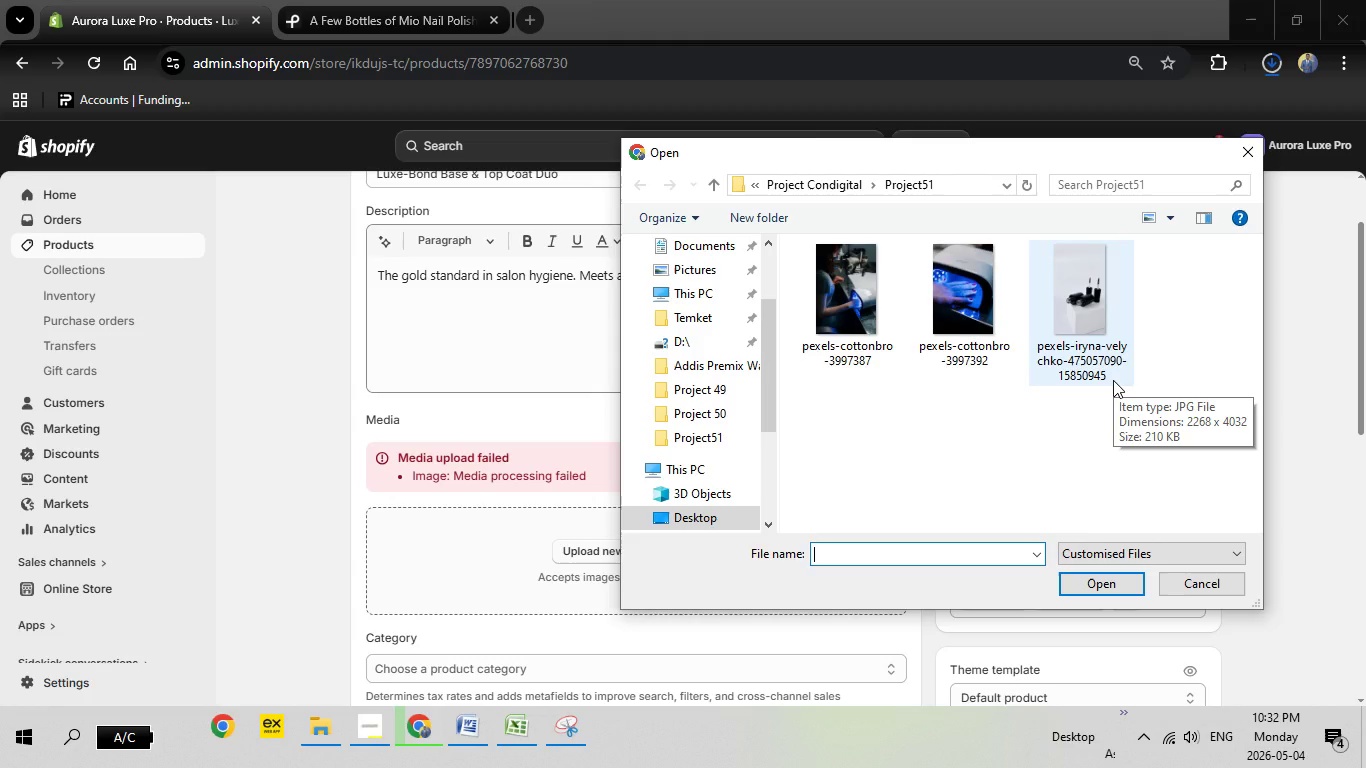 
wait(33.5)
 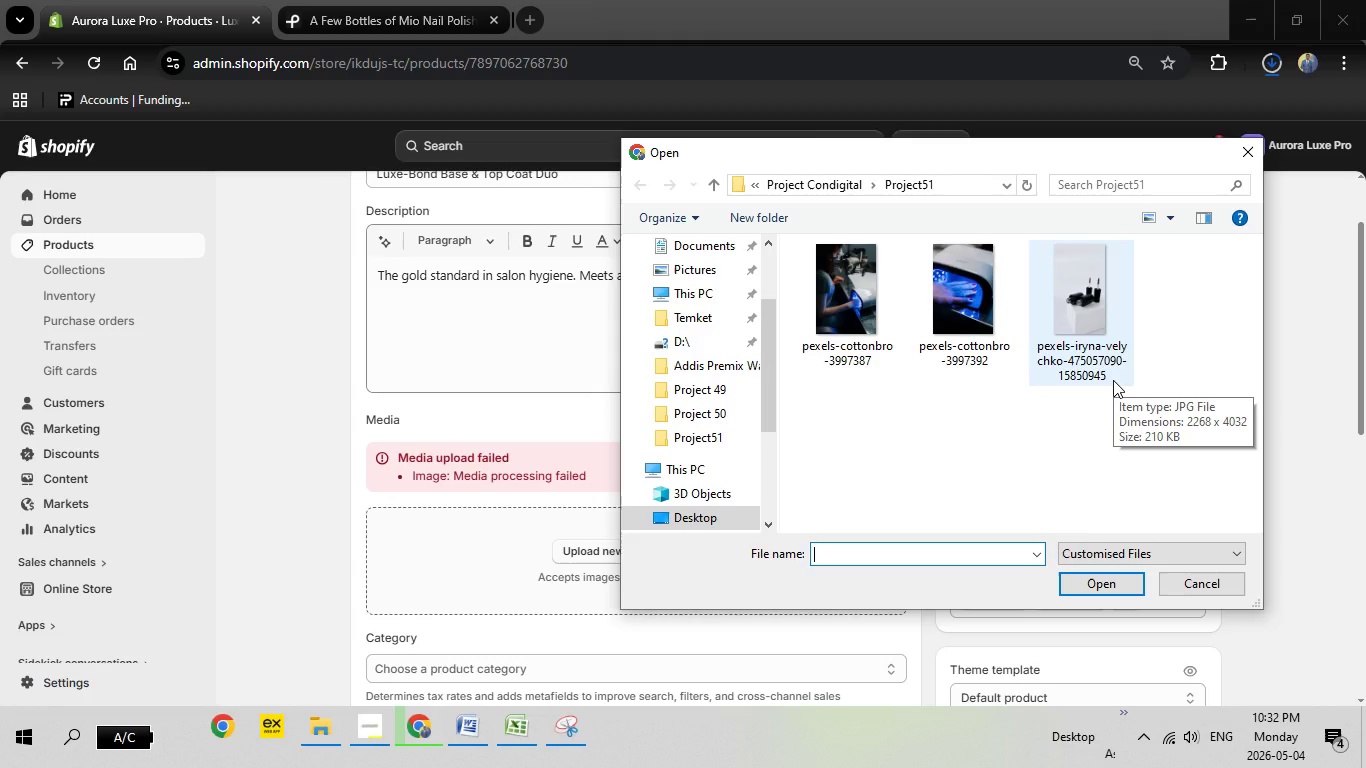 
left_click([1265, 62])
 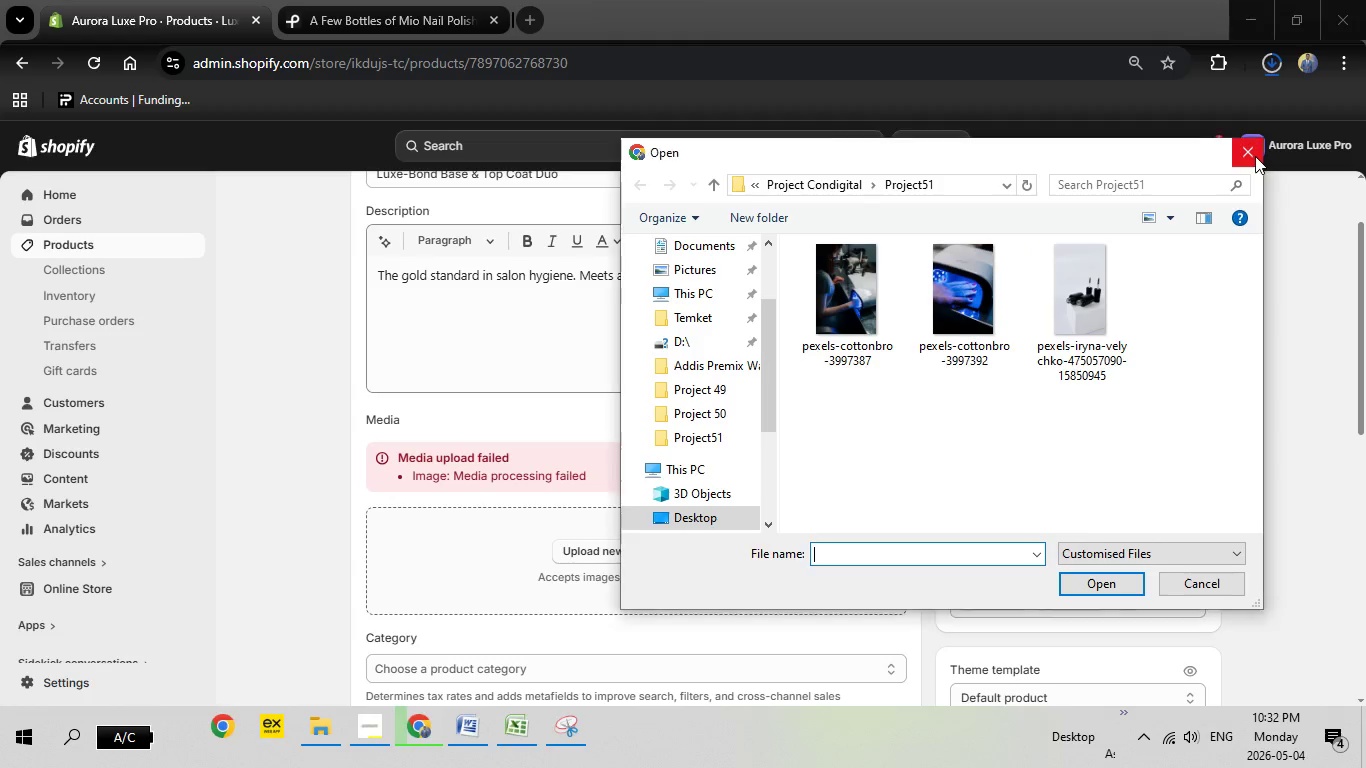 
left_click([1255, 156])
 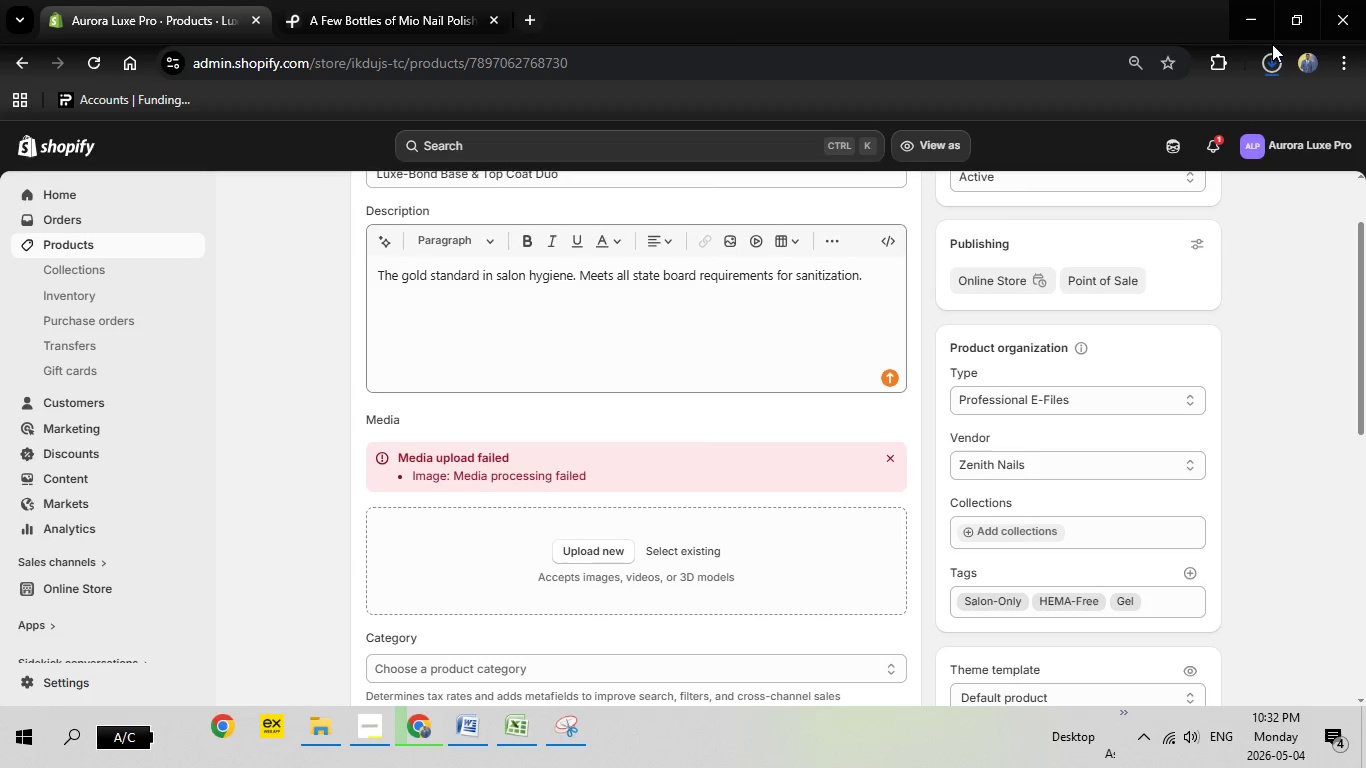 
left_click([1272, 44])
 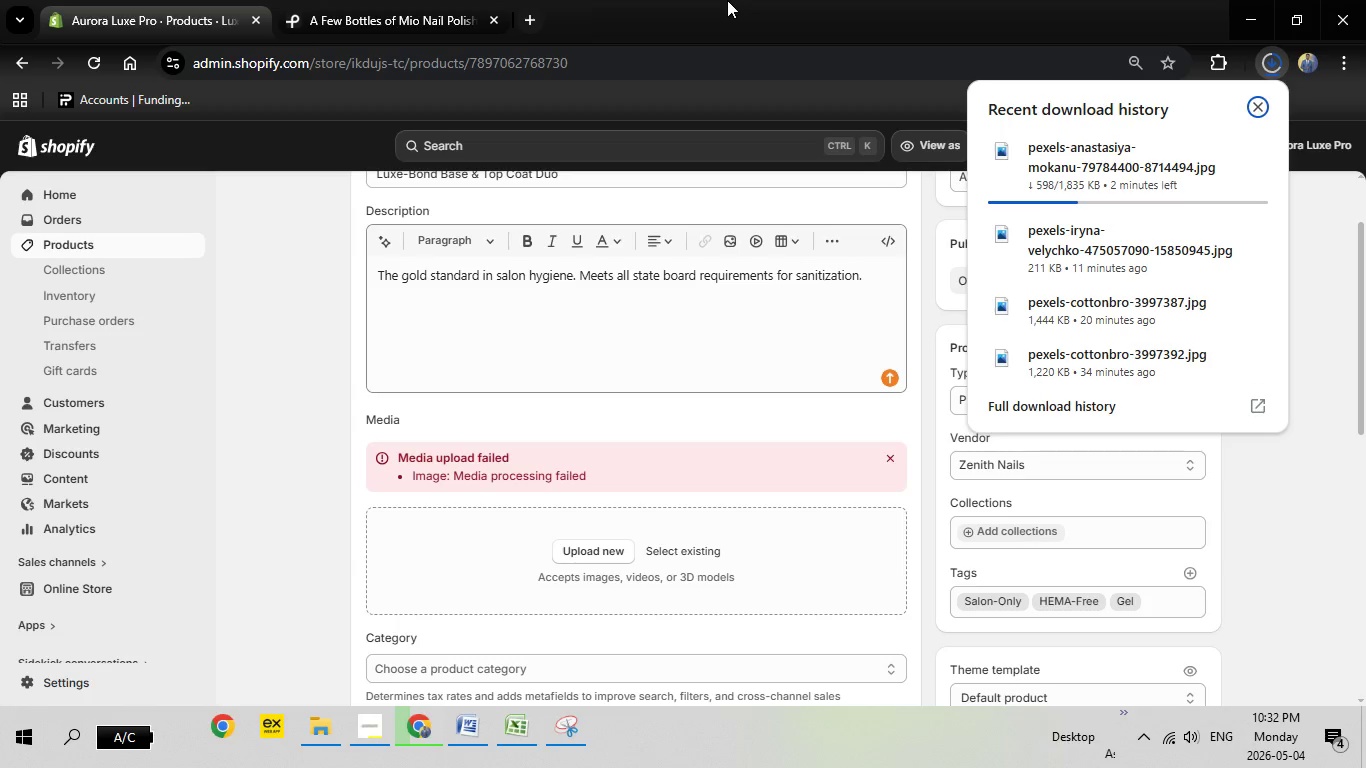 
wait(17.14)
 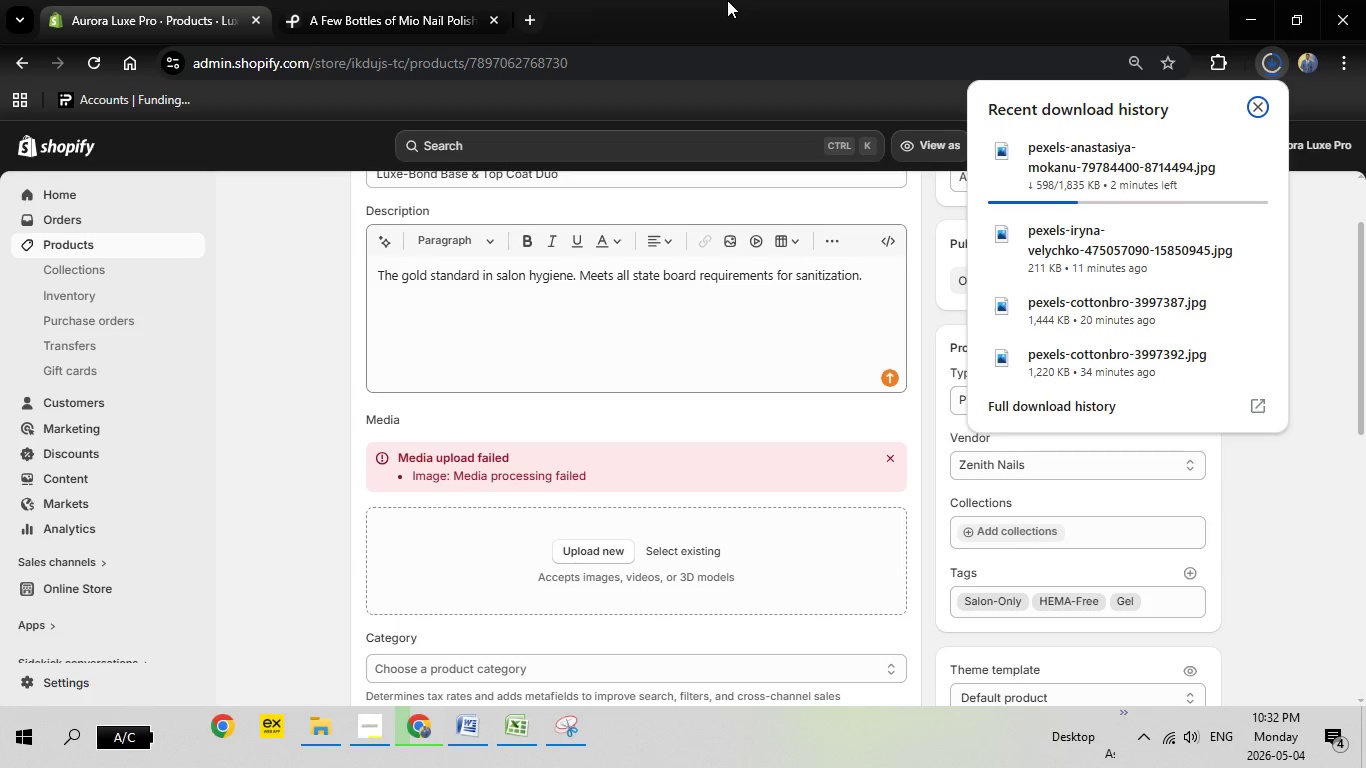 
left_click([470, 721])
 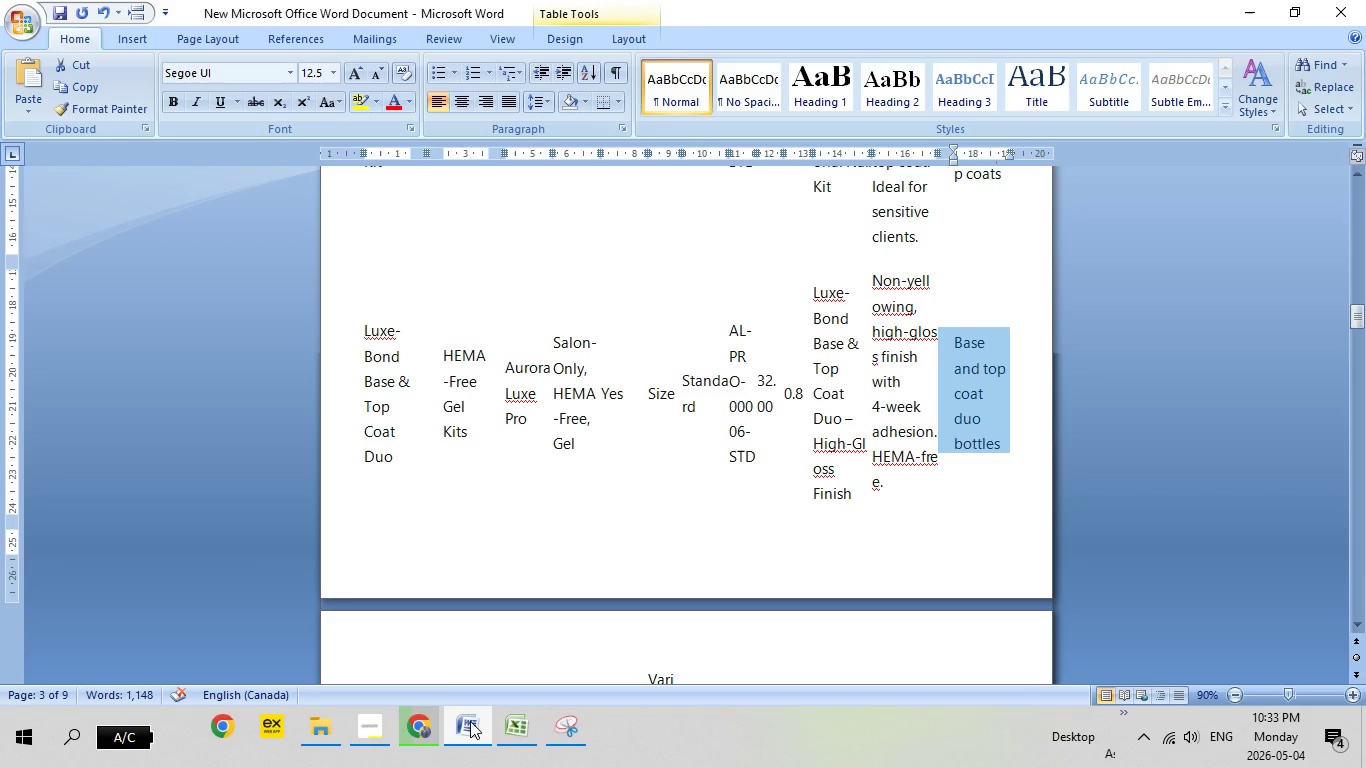 
left_click([470, 721])
 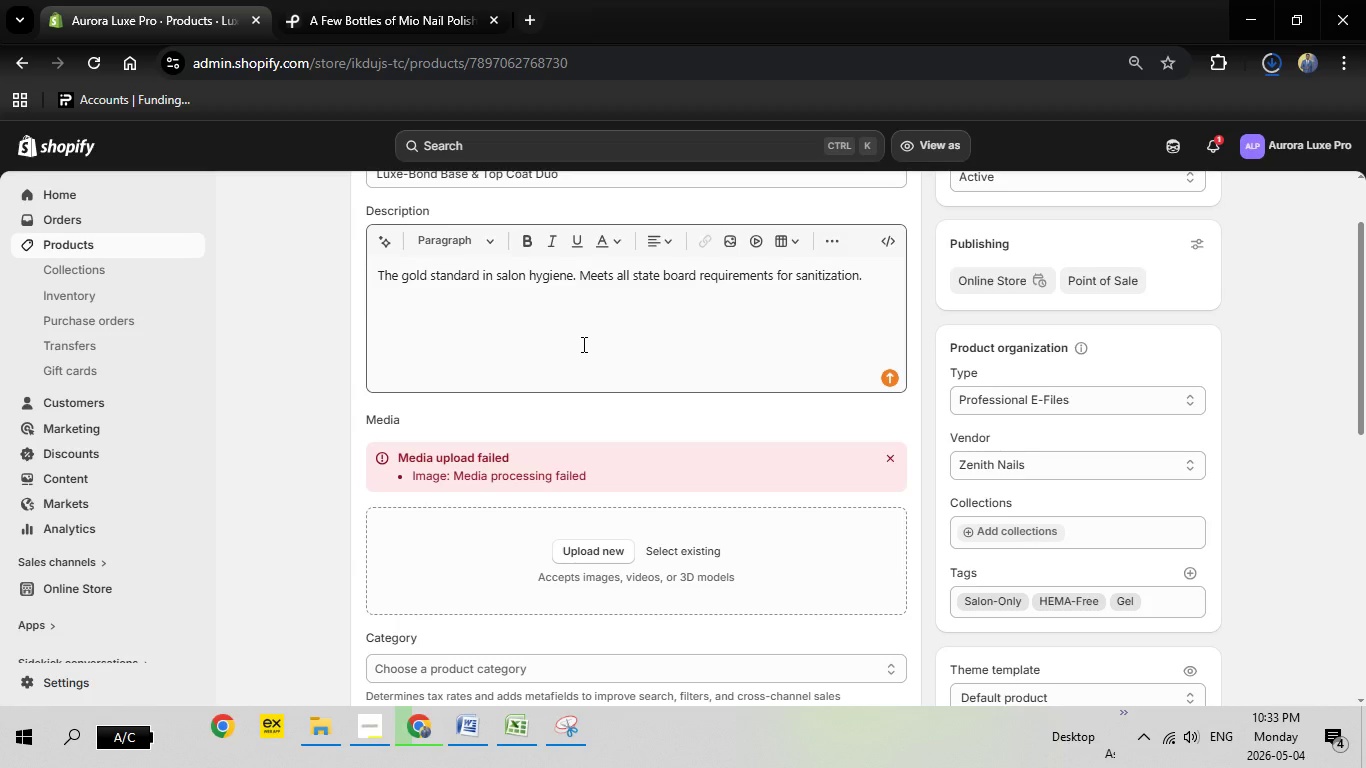 
wait(20.06)
 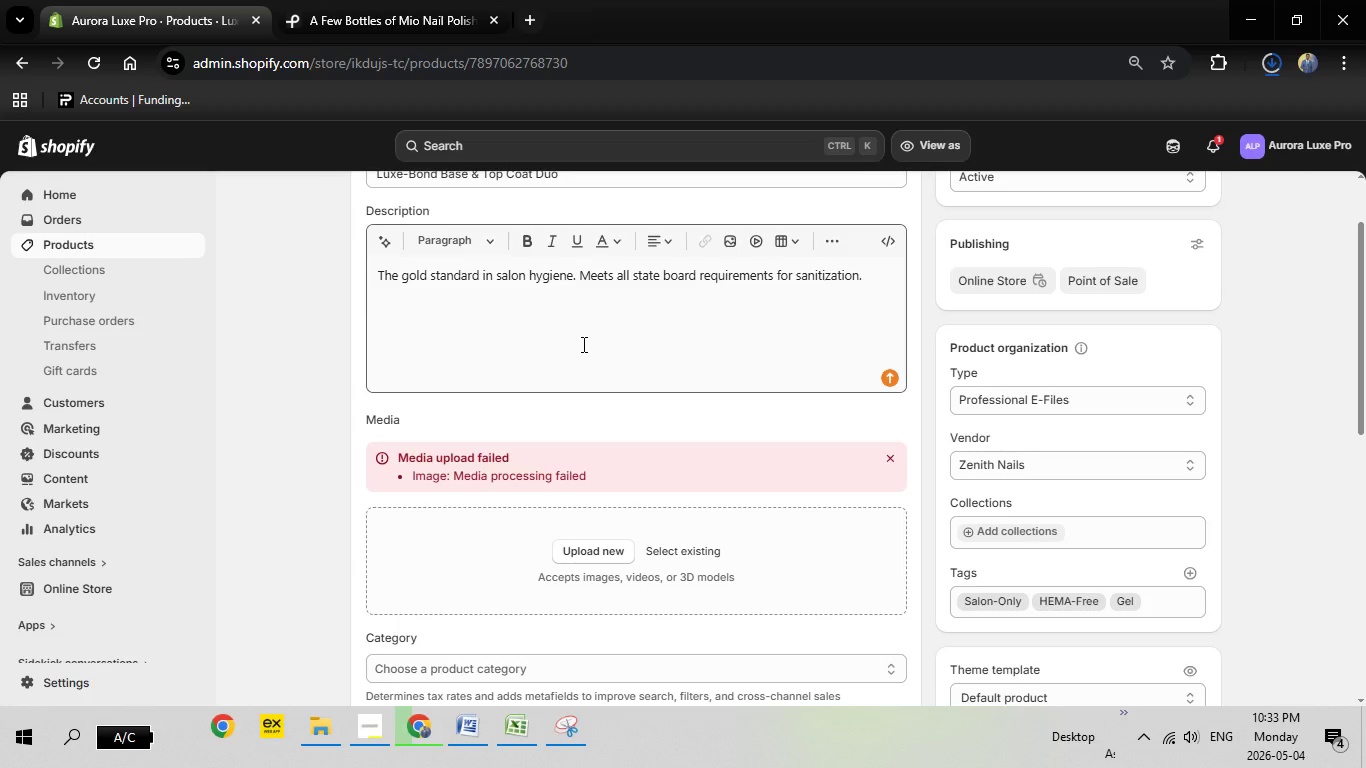 
scroll: coordinate [708, 355], scroll_direction: up, amount: 11.0
 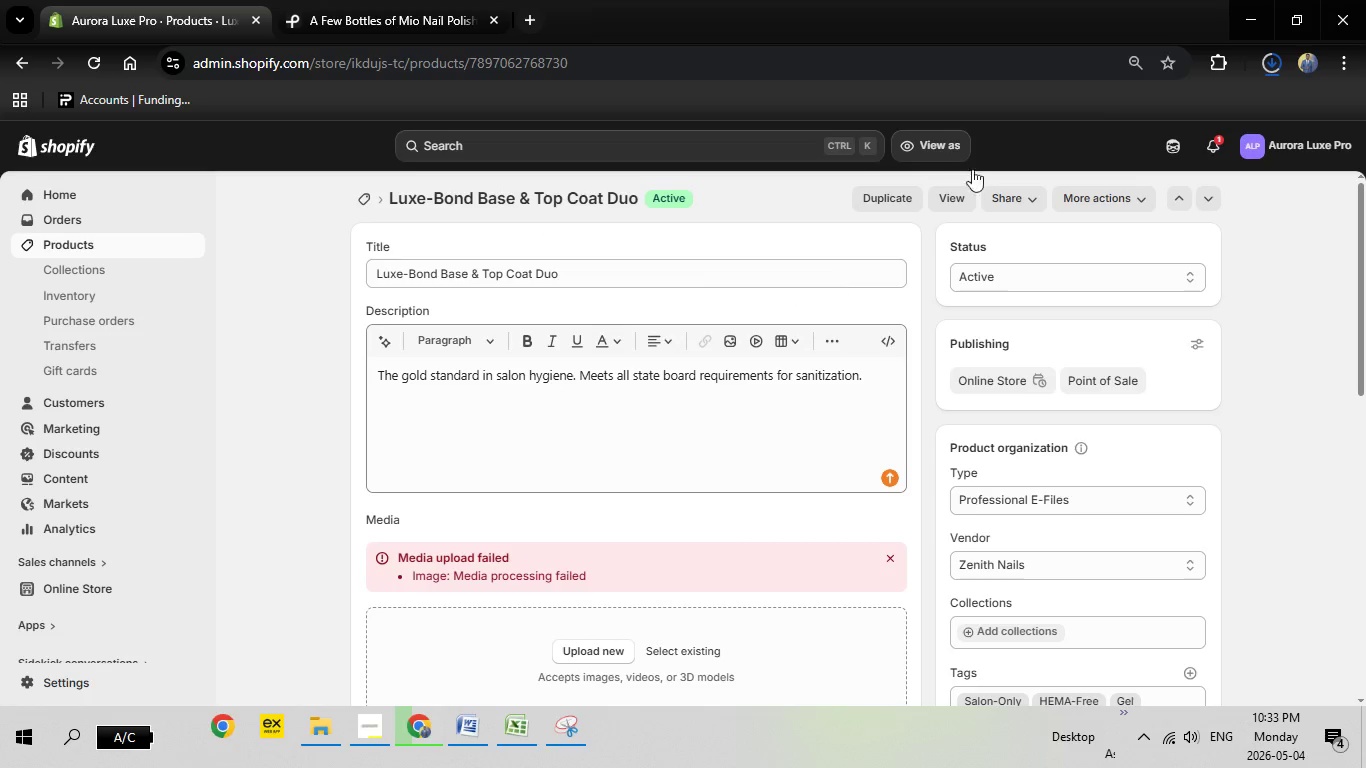 
left_click([1279, 65])
 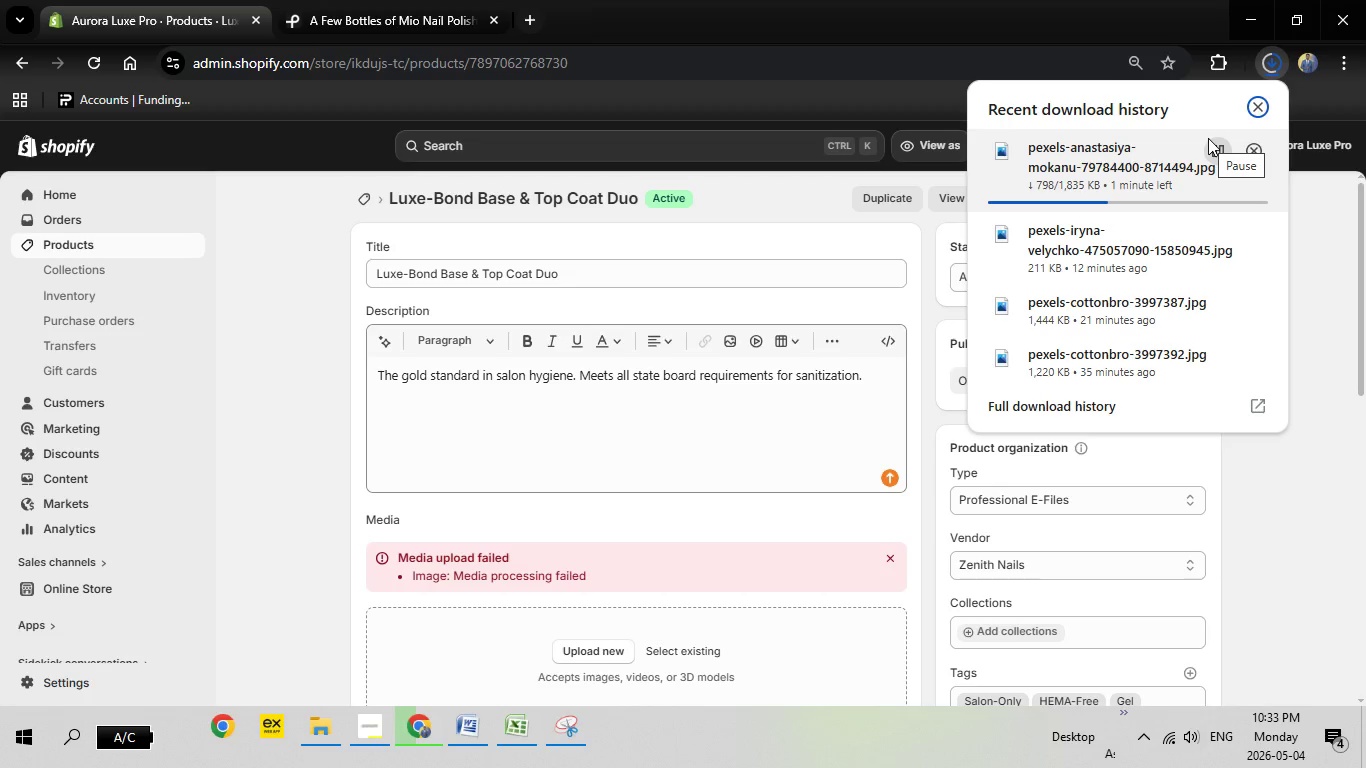 
wait(14.17)
 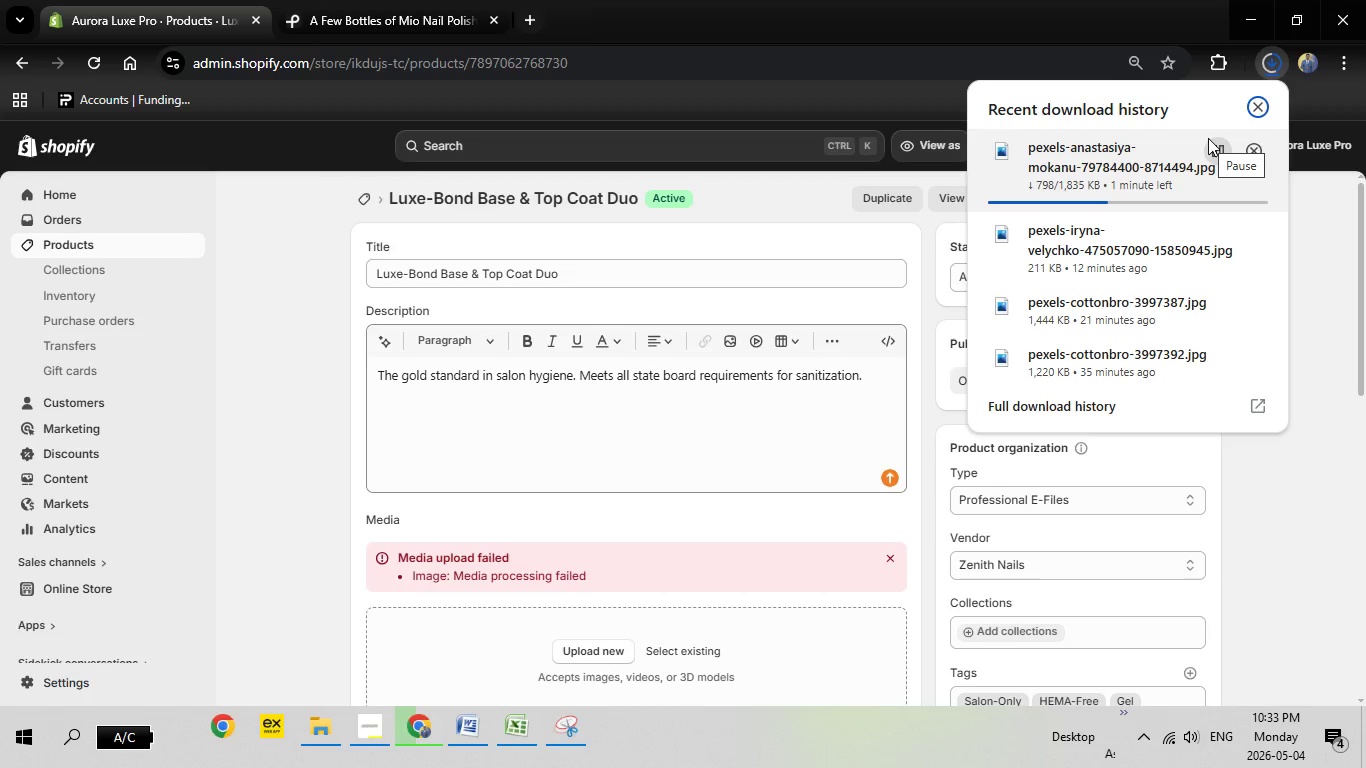 
left_click([1170, 741])
 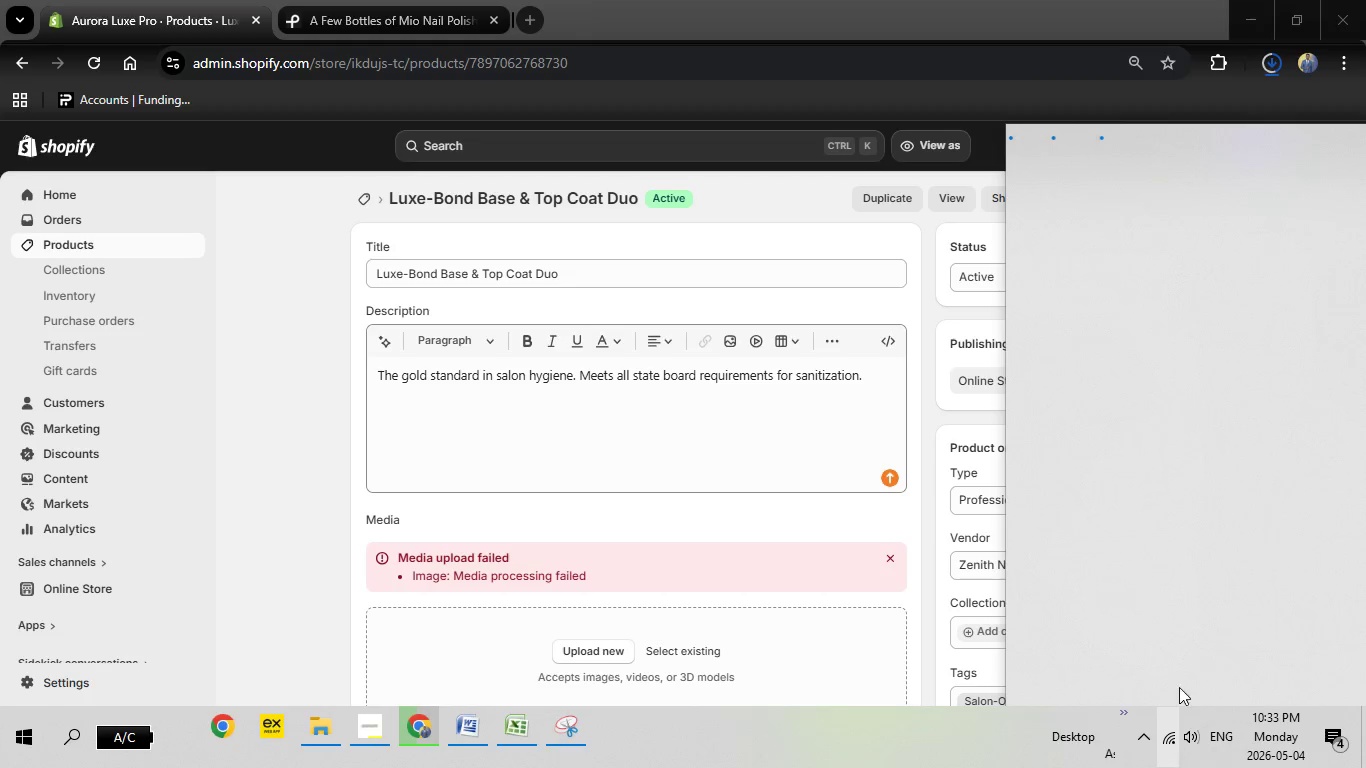 
mouse_move([1080, 450])
 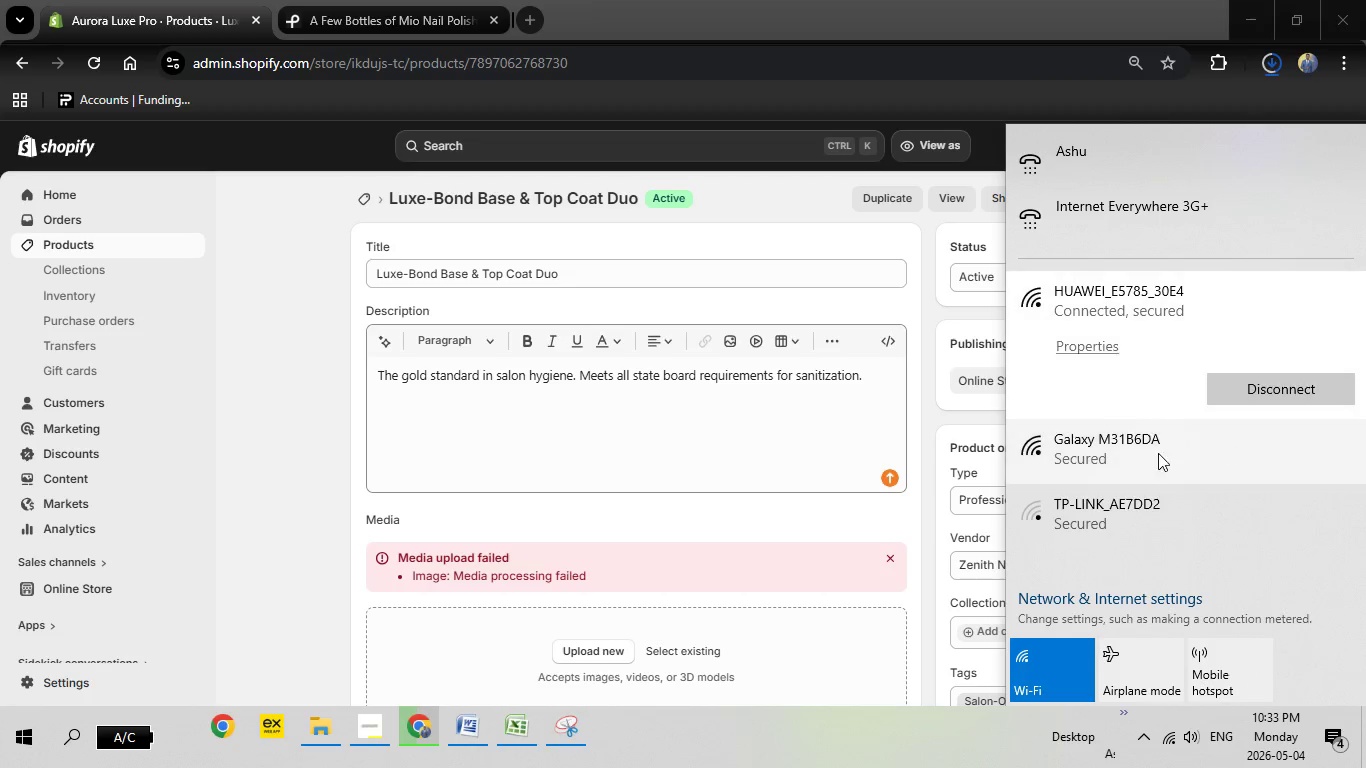 
left_click([1141, 462])
 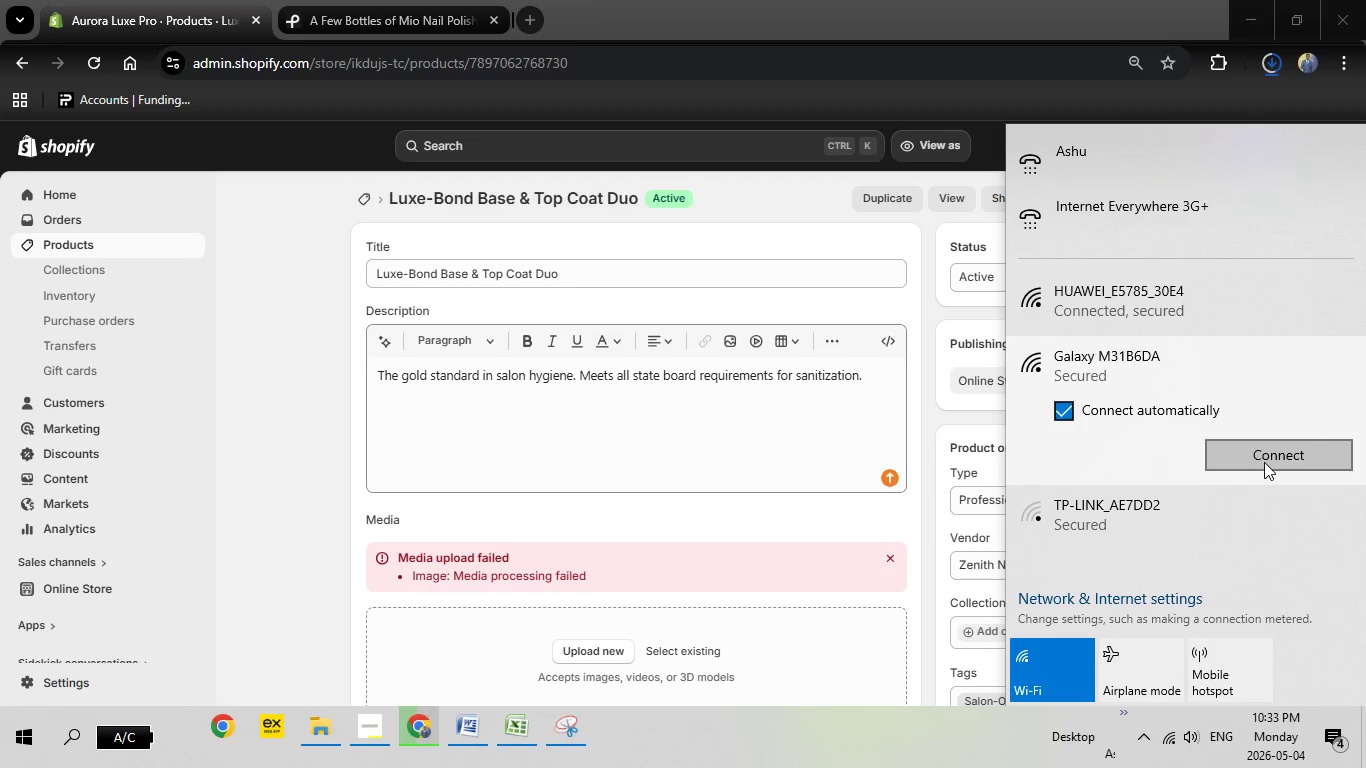 
left_click([1264, 462])
 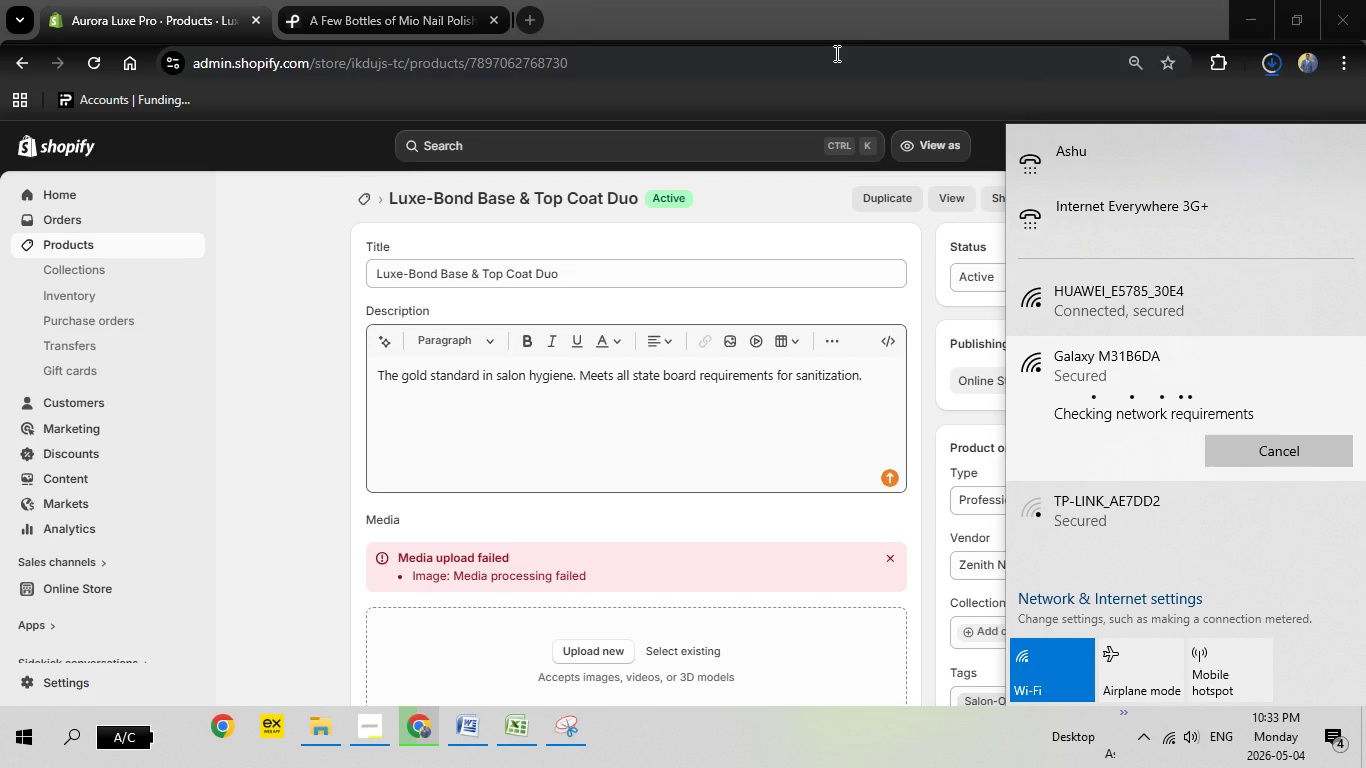 
left_click([828, 13])
 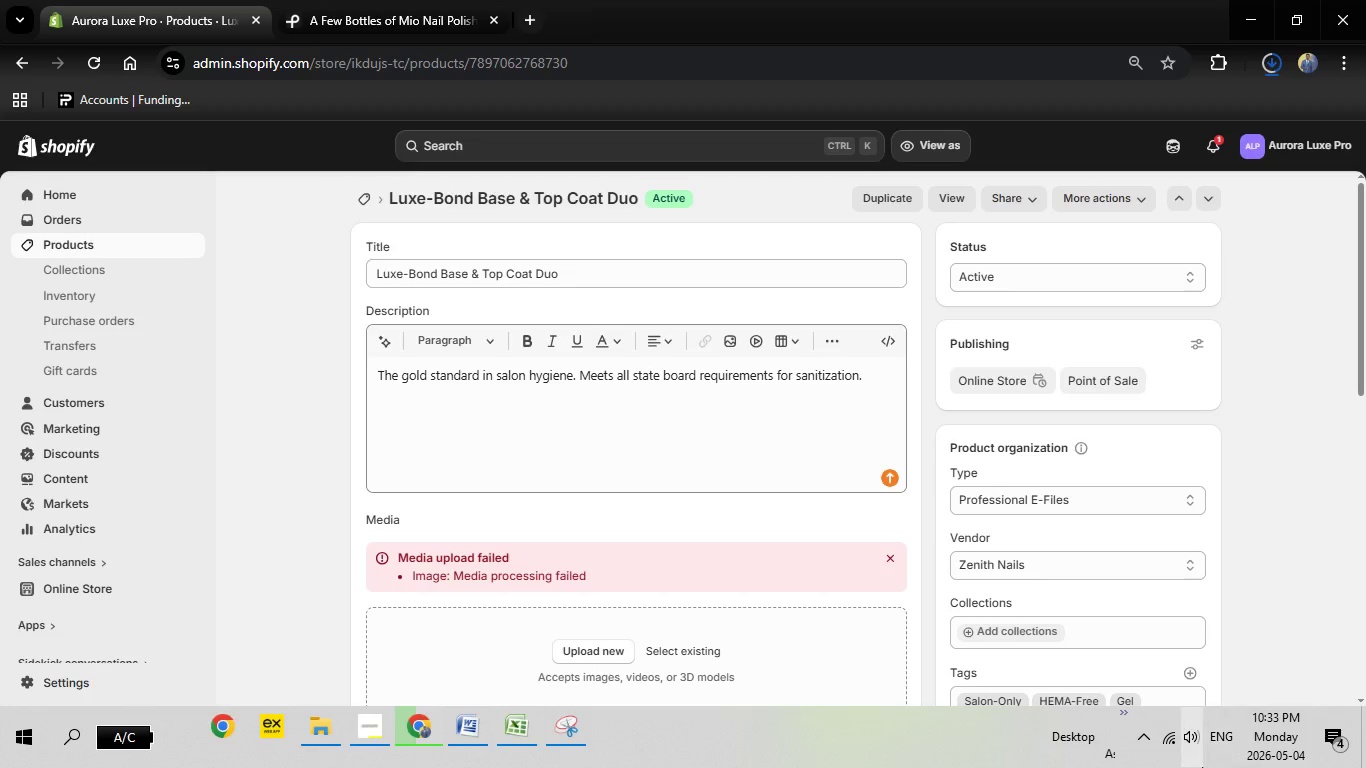 
left_click([1174, 731])
 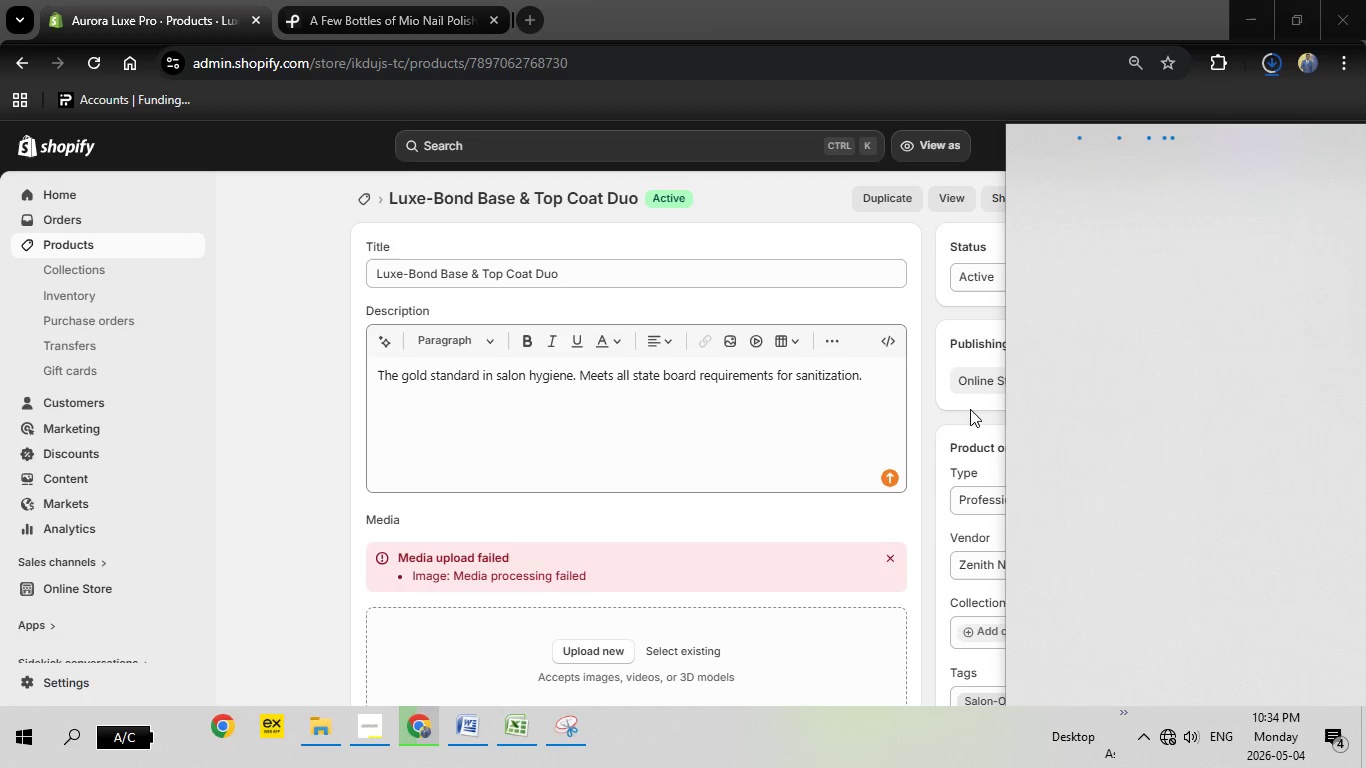 
wait(12.25)
 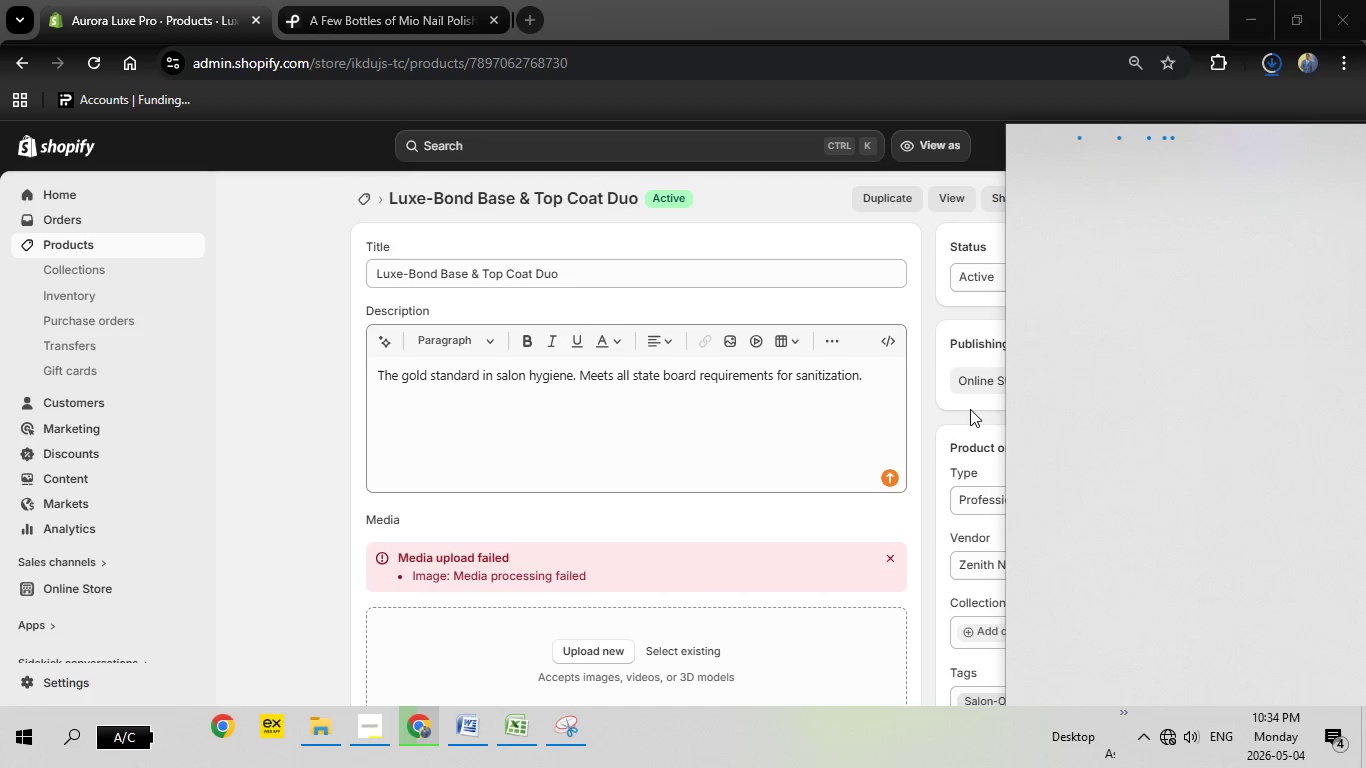 
left_click([1287, 56])
 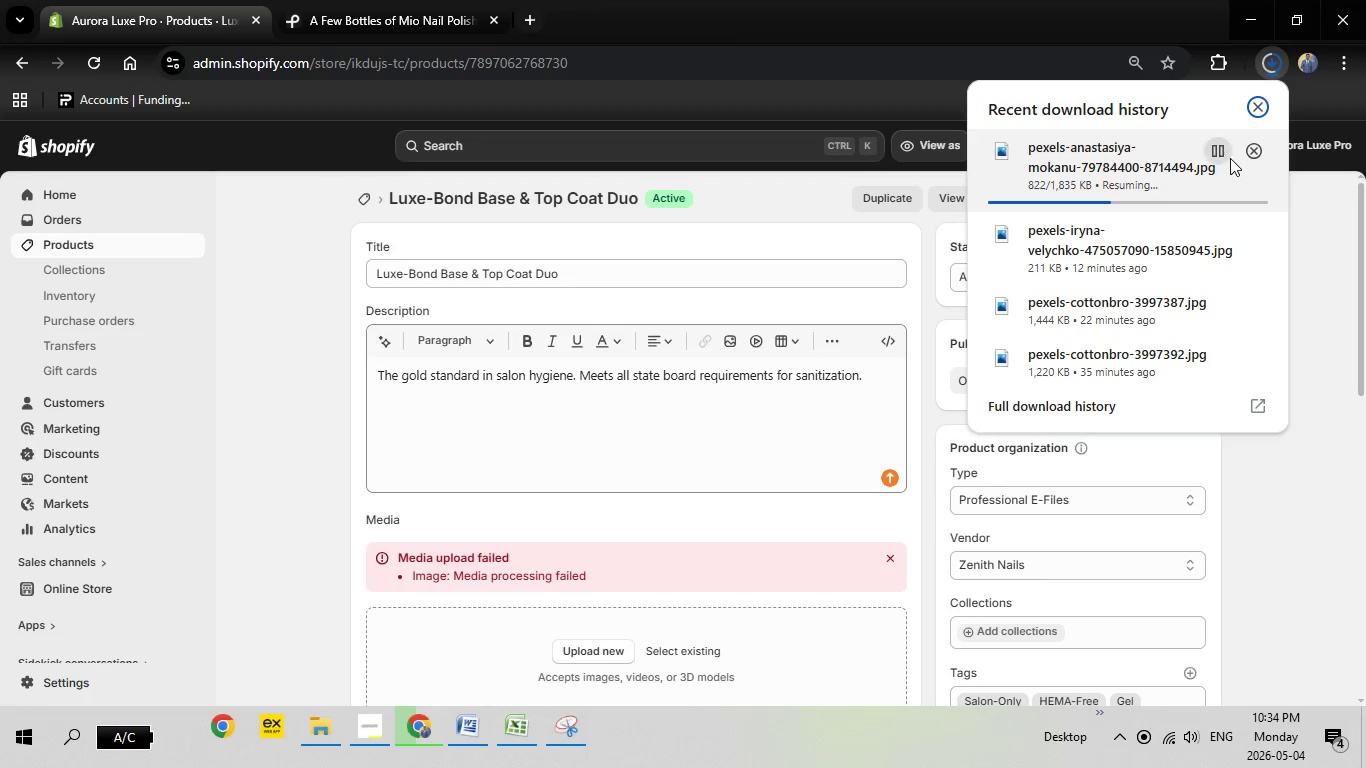 
left_click([1227, 151])
 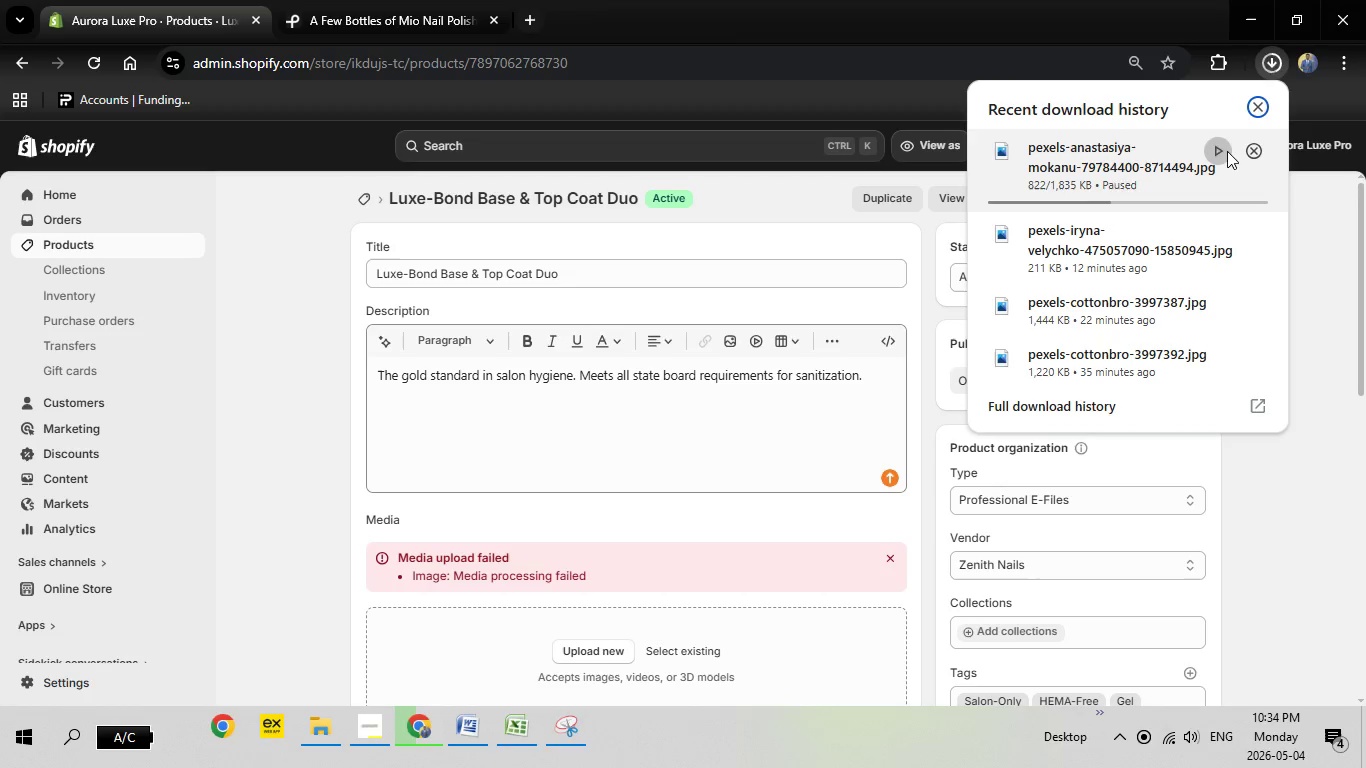 
left_click([1227, 151])
 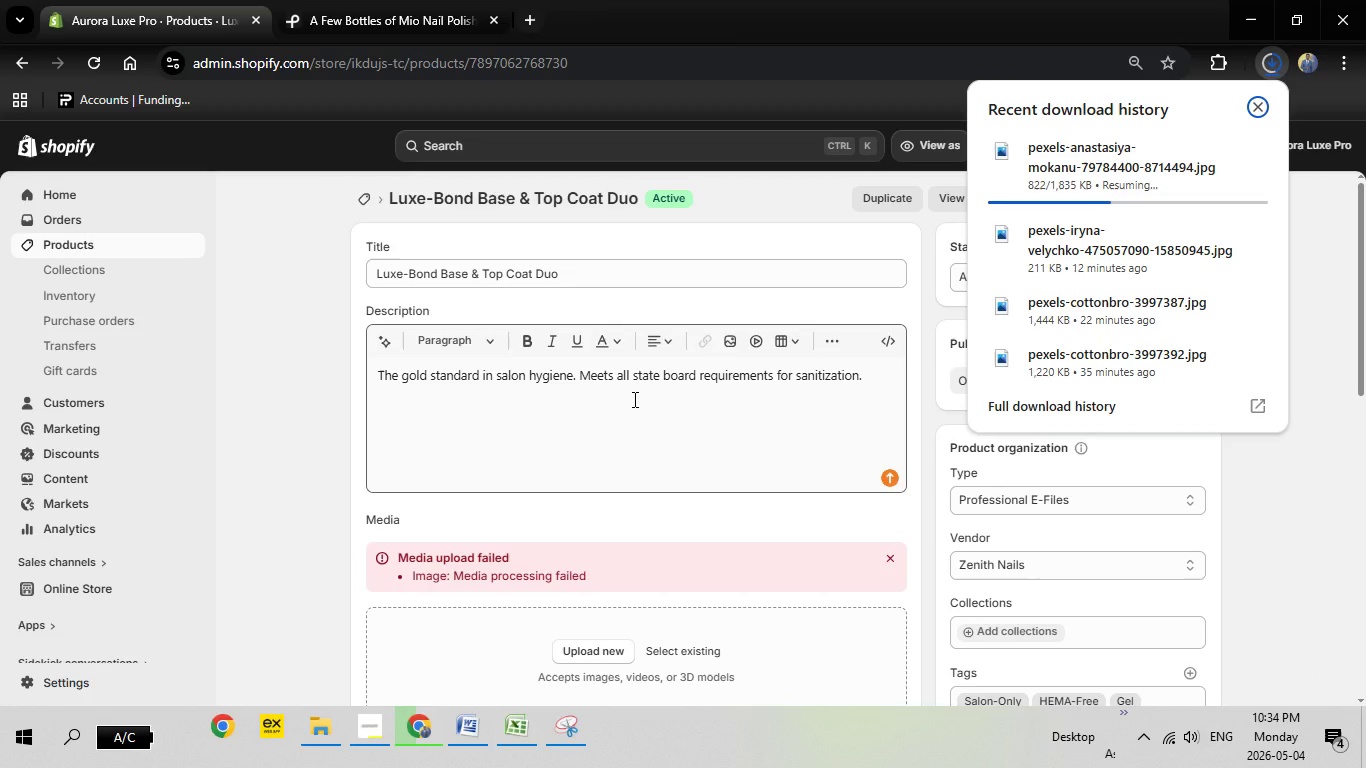 
wait(5.62)
 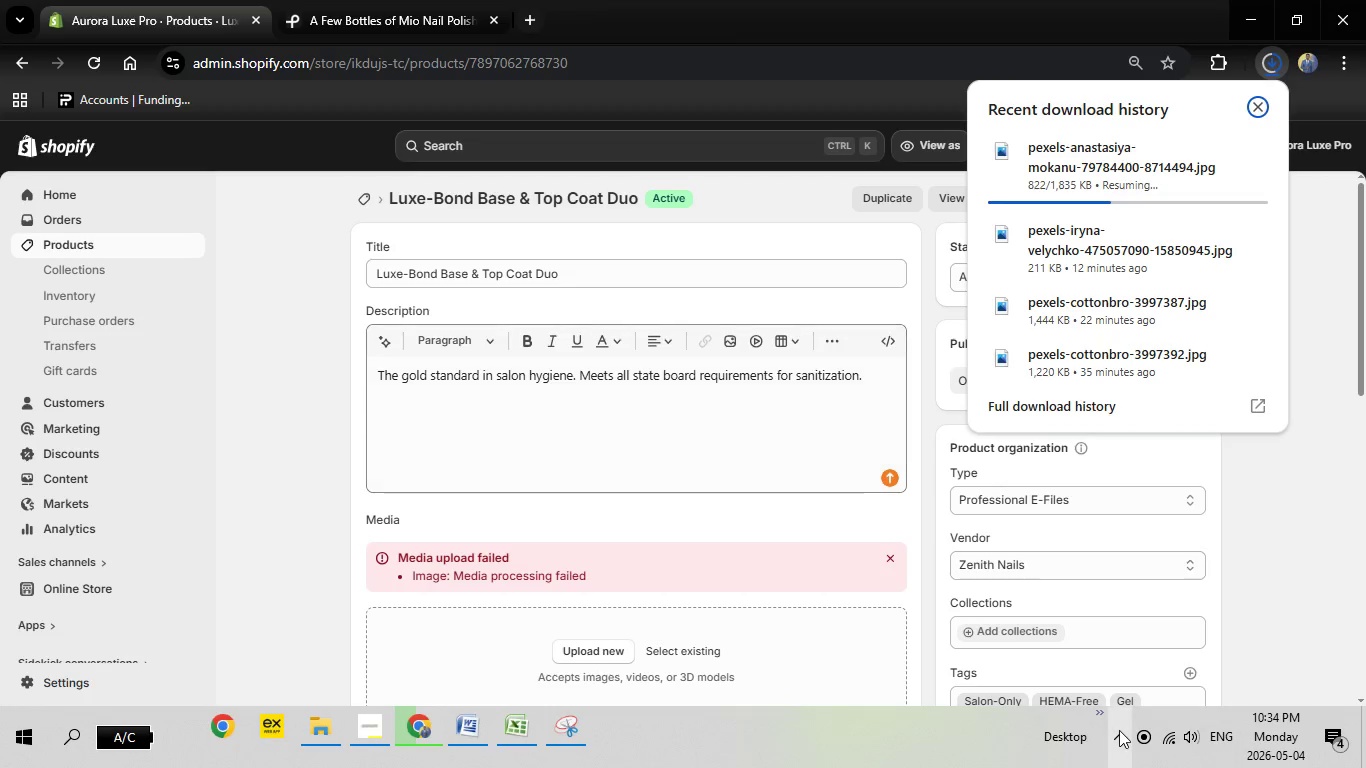 
scroll: coordinate [633, 399], scroll_direction: down, amount: 1.0
 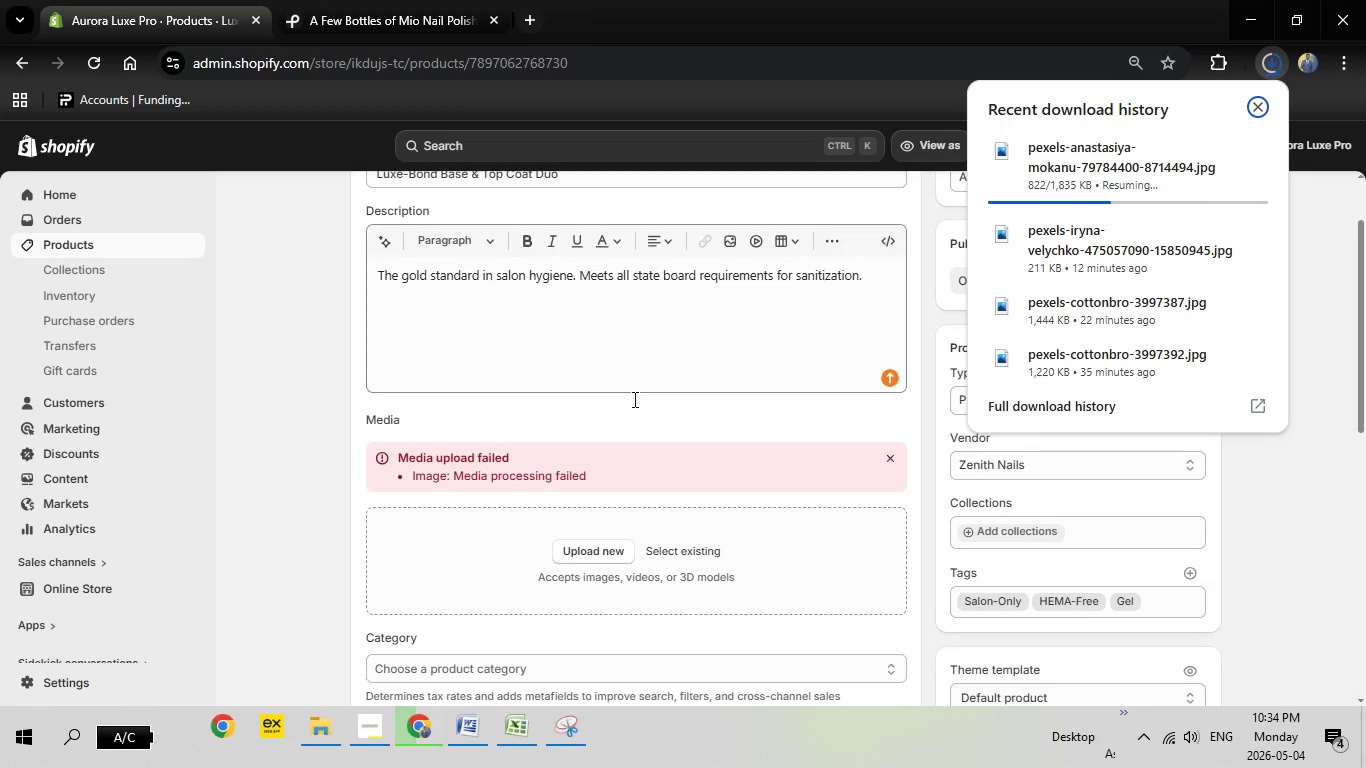 
scroll: coordinate [633, 399], scroll_direction: none, amount: 0.0
 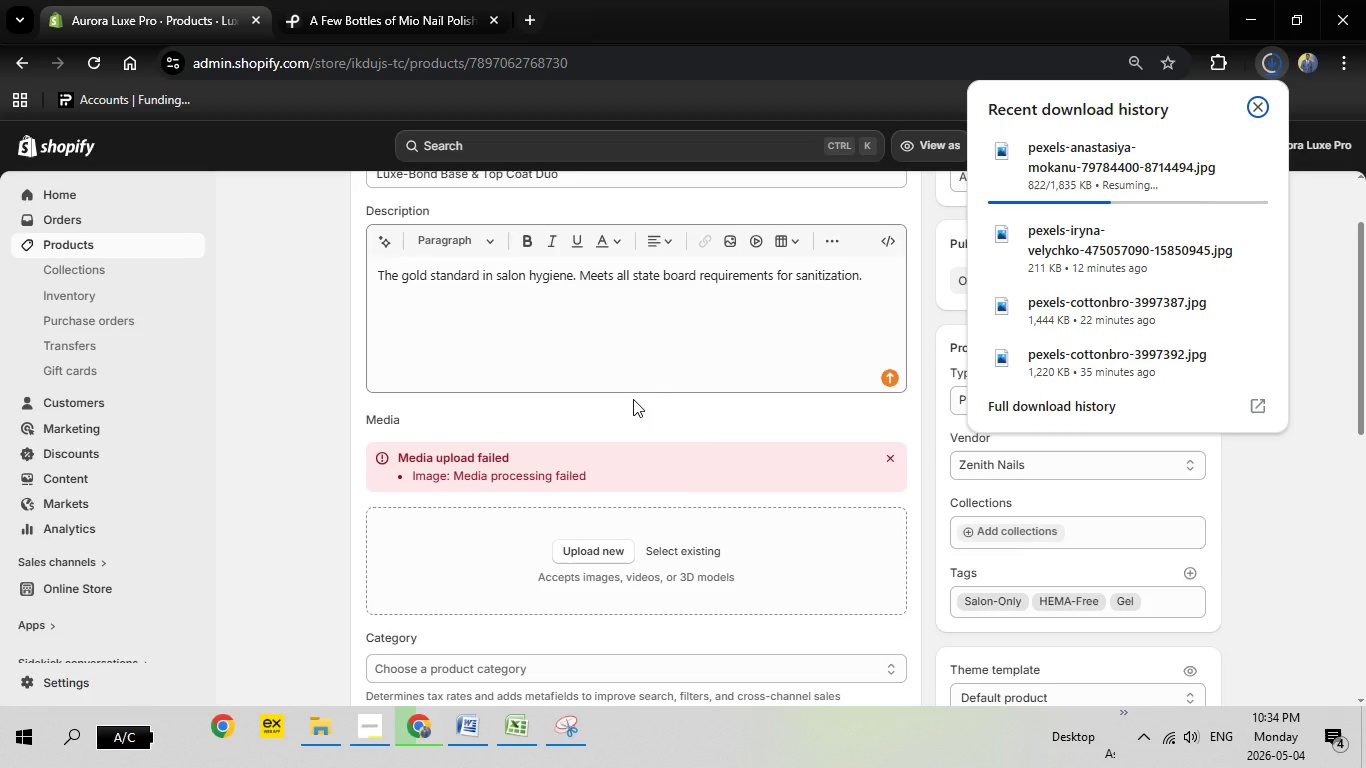 
scroll: coordinate [633, 399], scroll_direction: down, amount: 1.0
 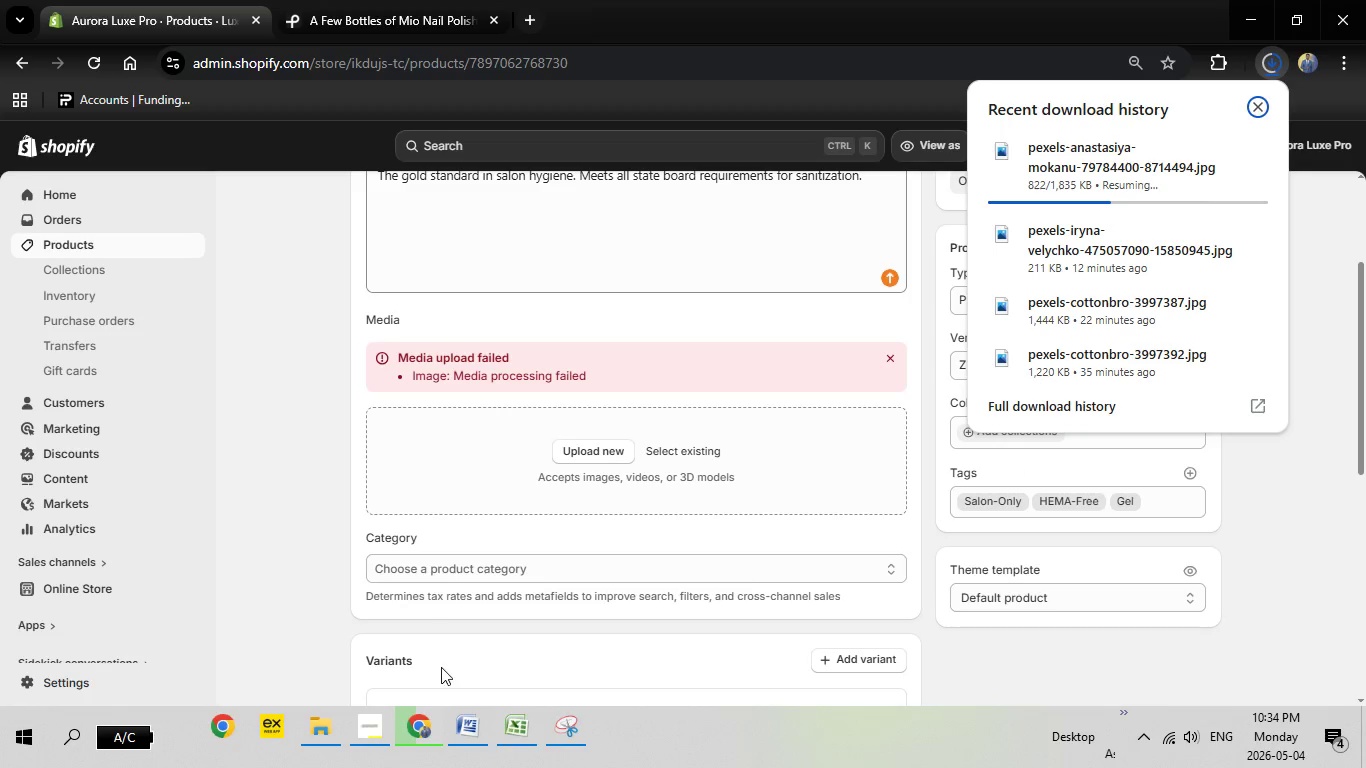 
left_click([475, 730])
 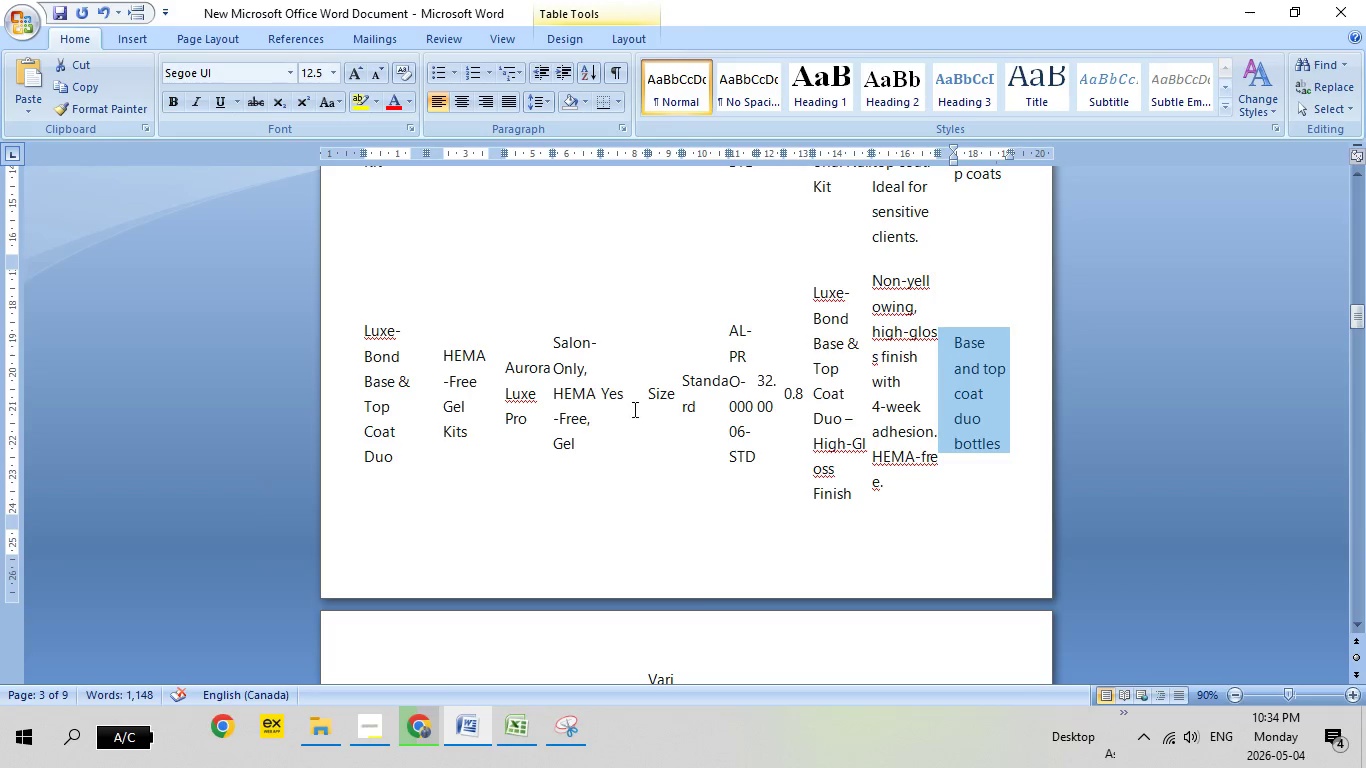 
scroll: coordinate [628, 439], scroll_direction: up, amount: 13.0
 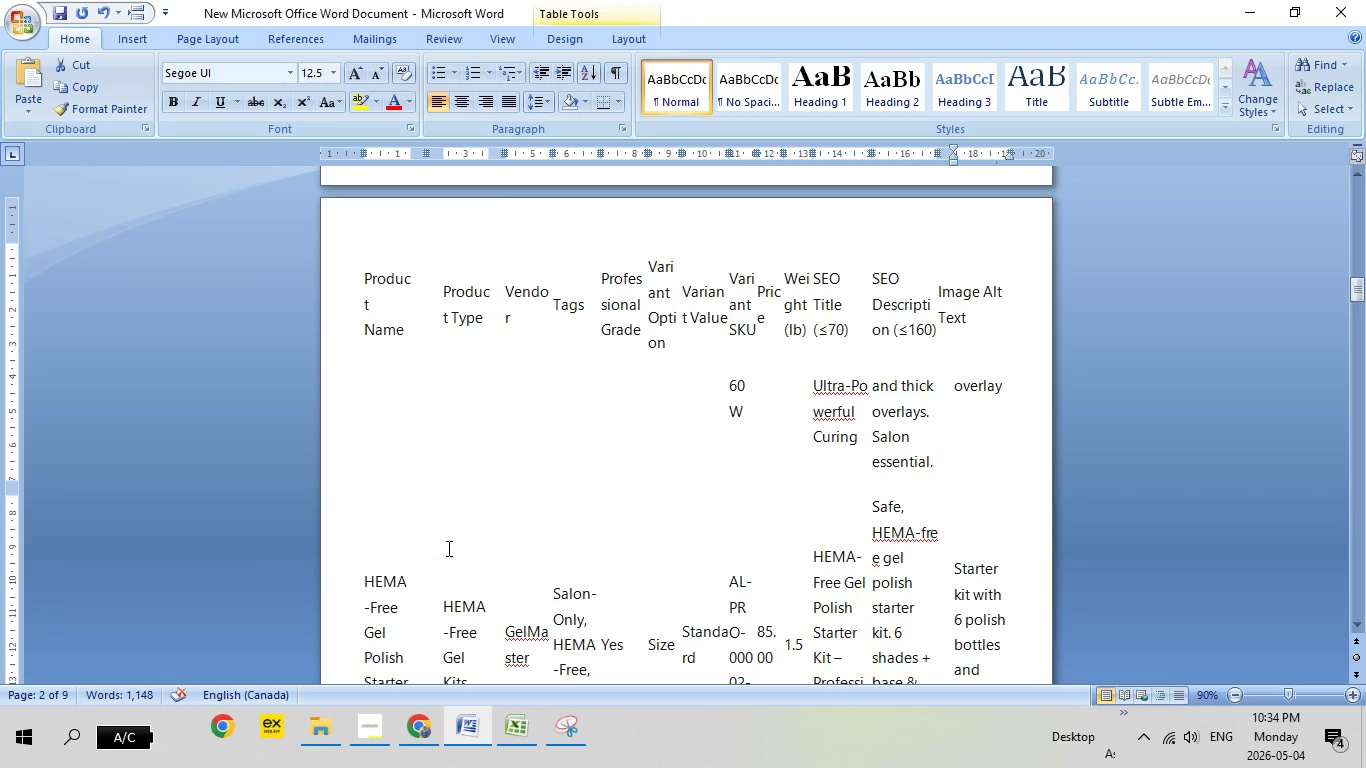 
scroll: coordinate [458, 556], scroll_direction: down, amount: 11.0
 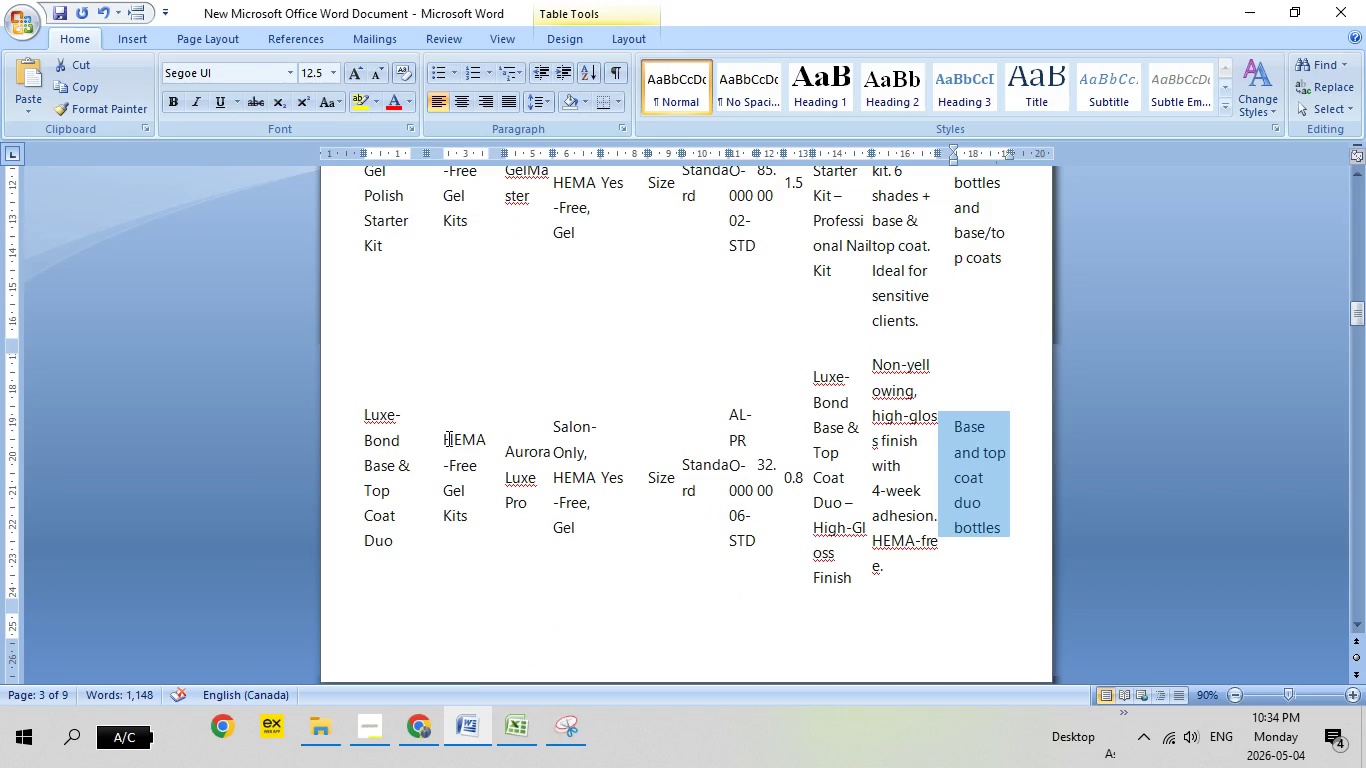 
left_click_drag(start_coordinate=[447, 438], to_coordinate=[481, 518])
 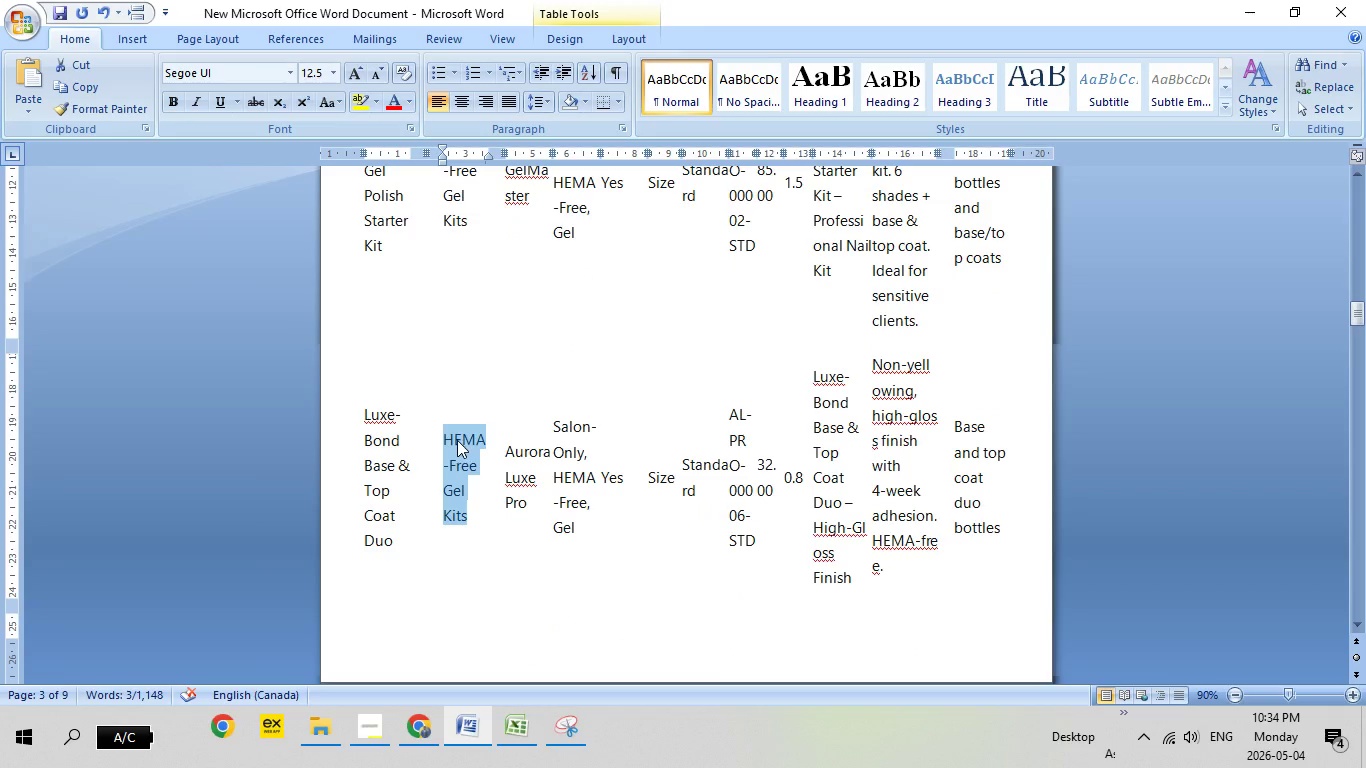 
right_click([457, 439])
 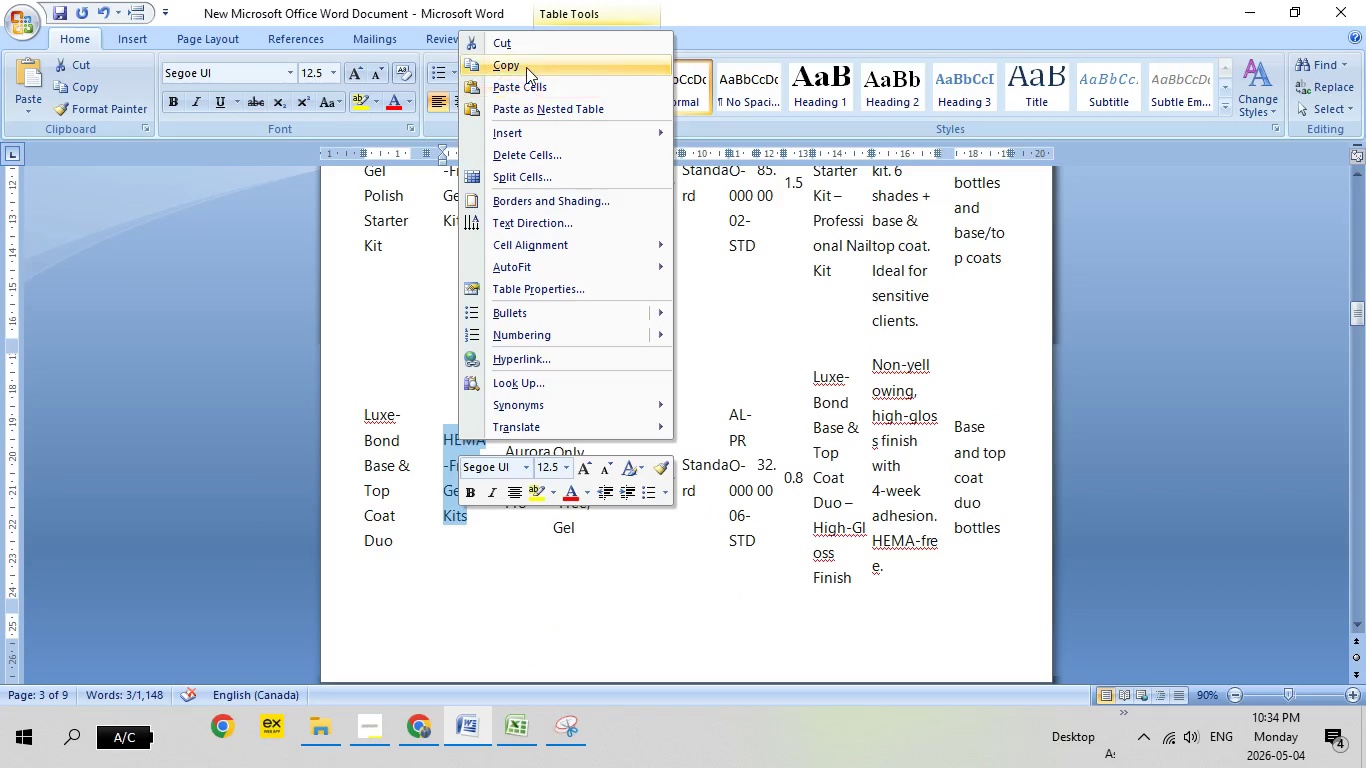 
left_click([526, 66])
 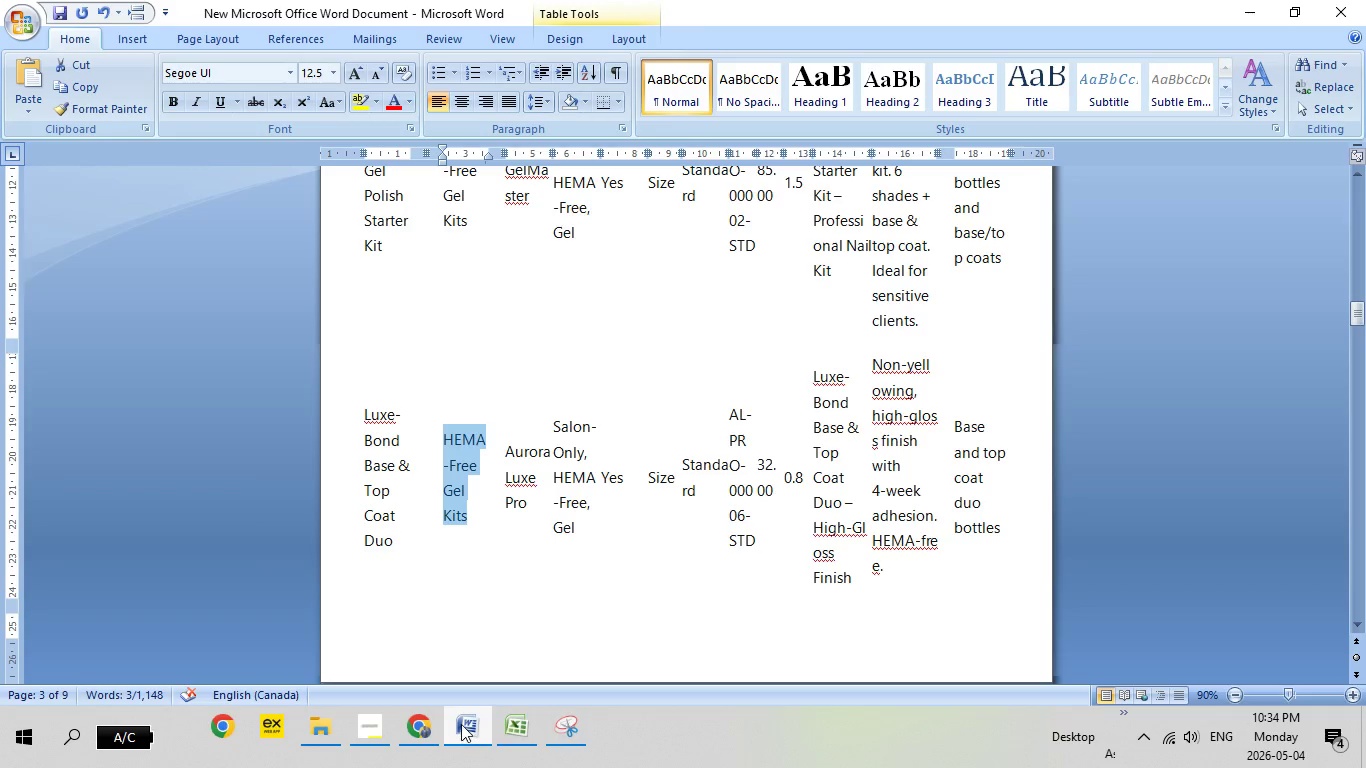 
left_click([461, 724])
 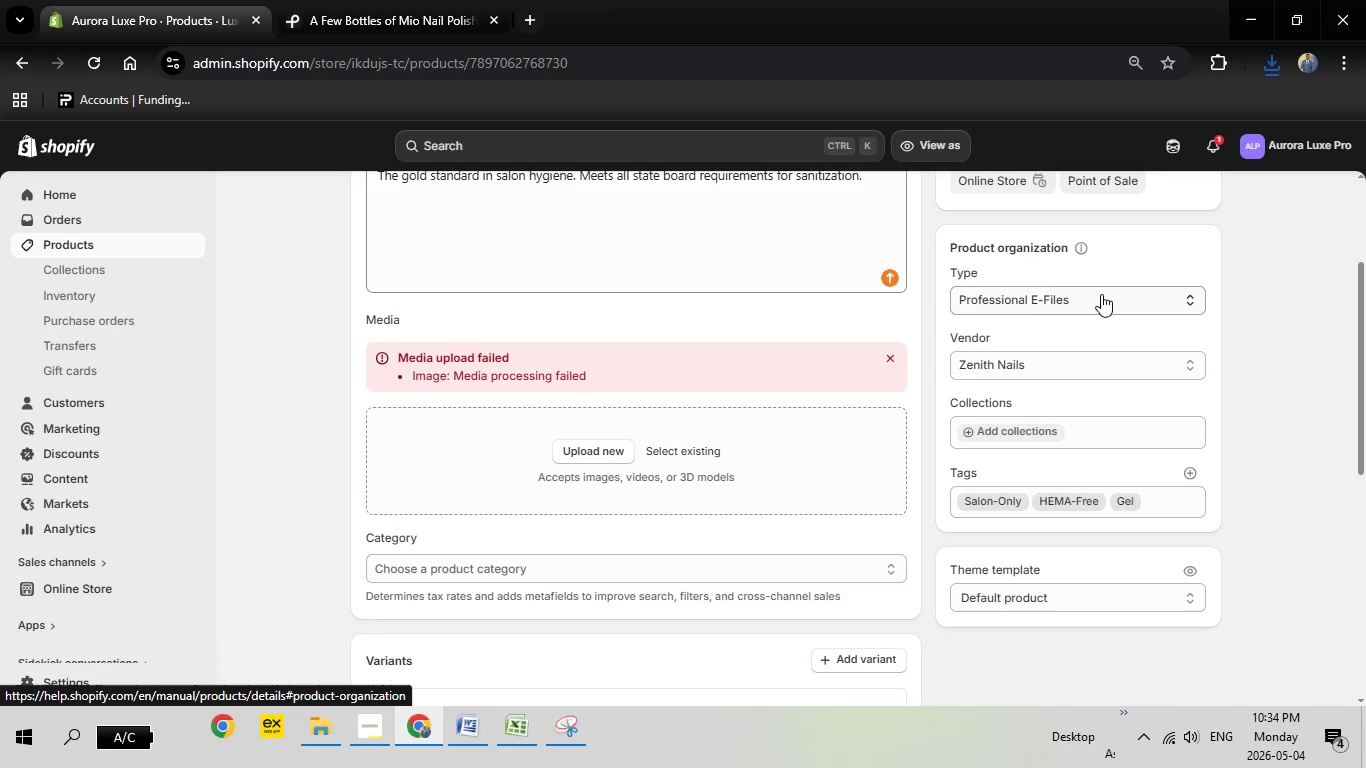 
left_click([1101, 294])
 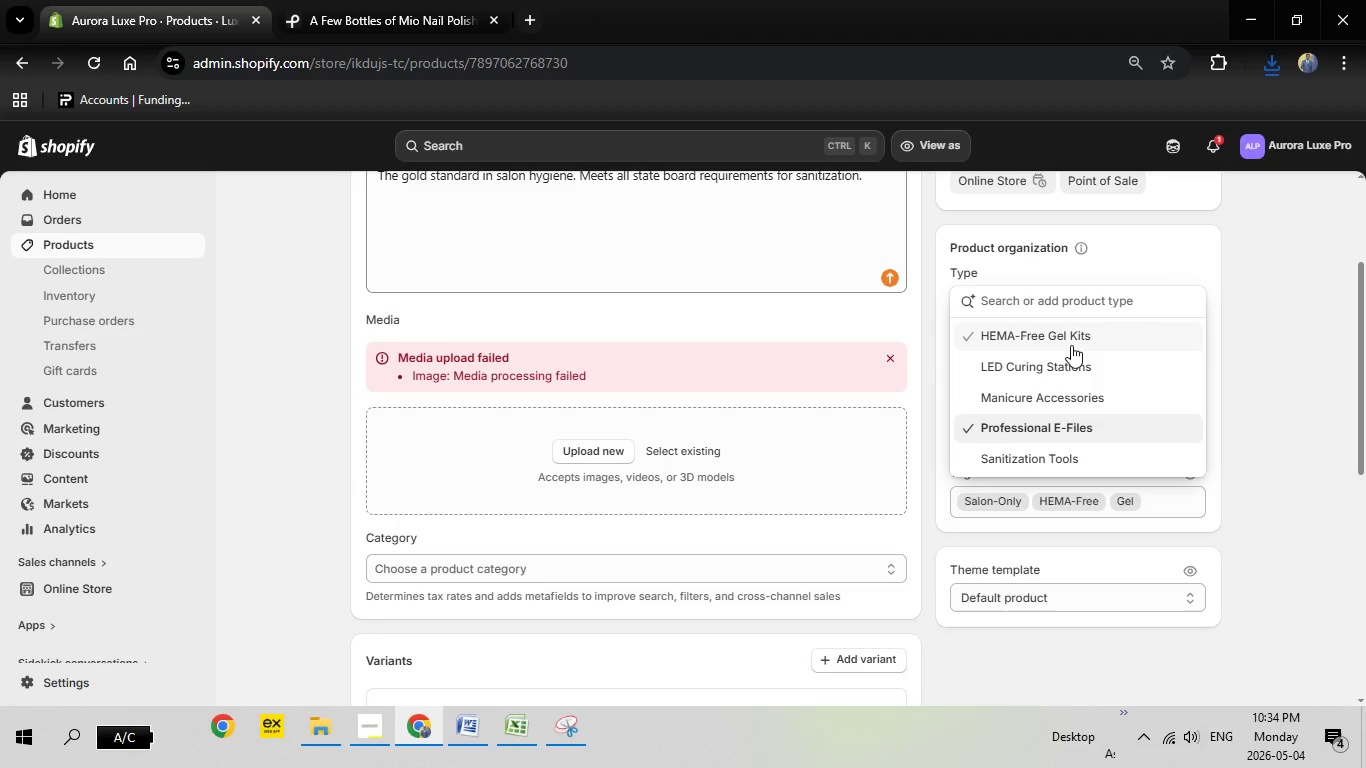 
left_click([1004, 336])
 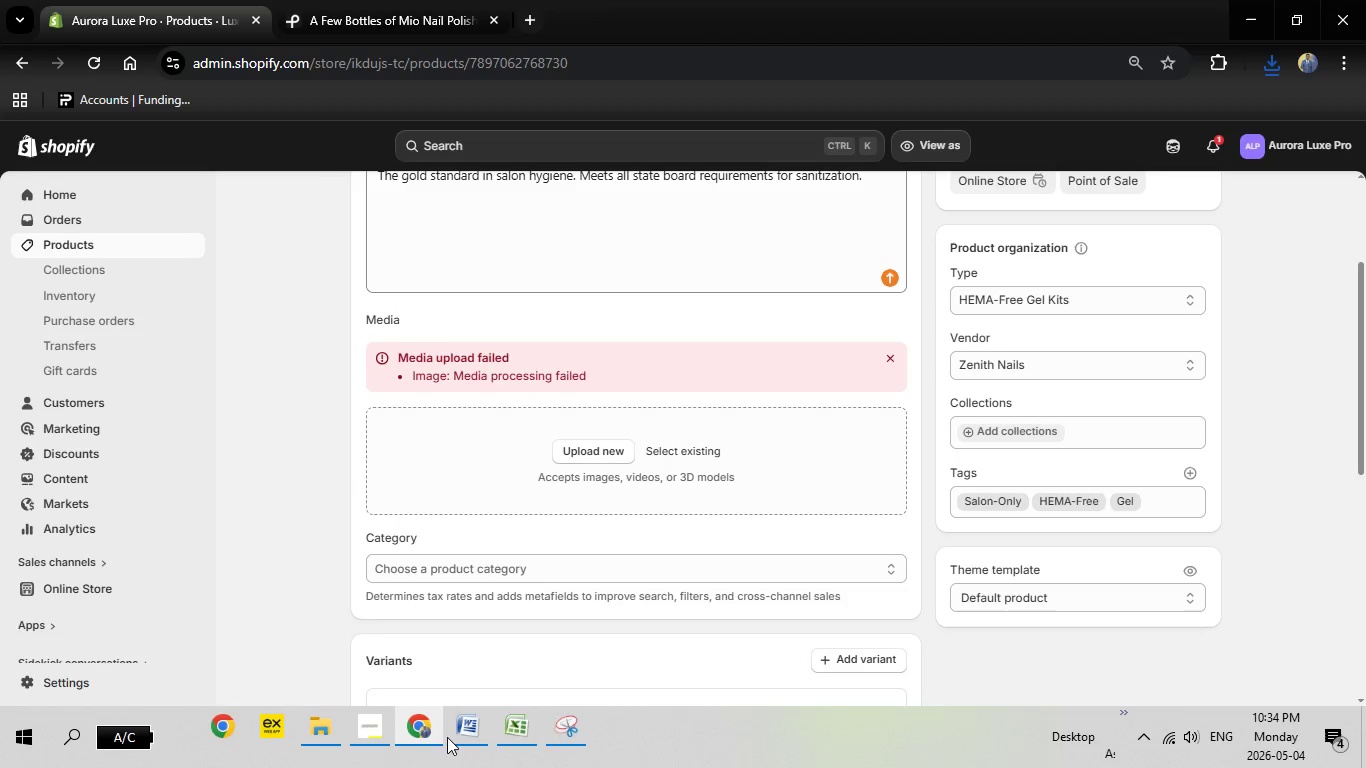 
left_click([475, 721])
 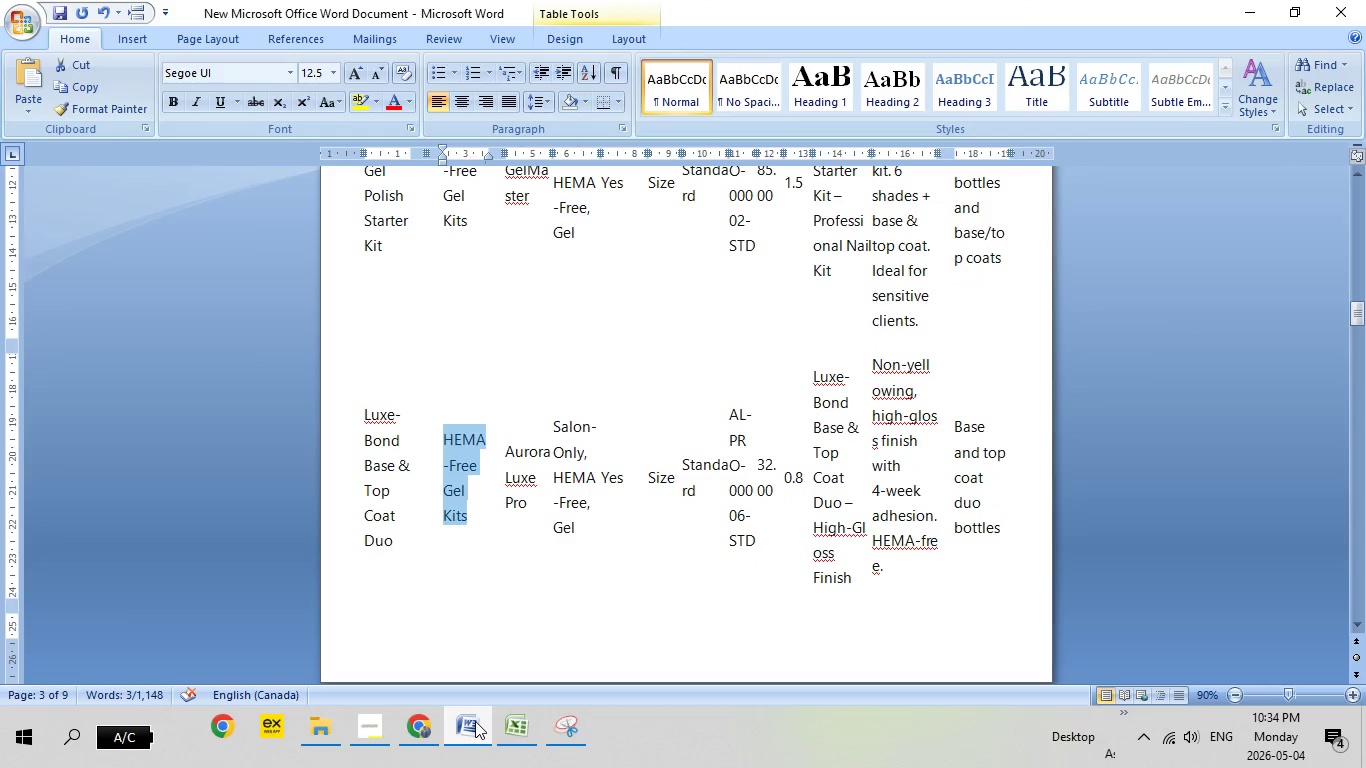 
left_click([475, 721])
 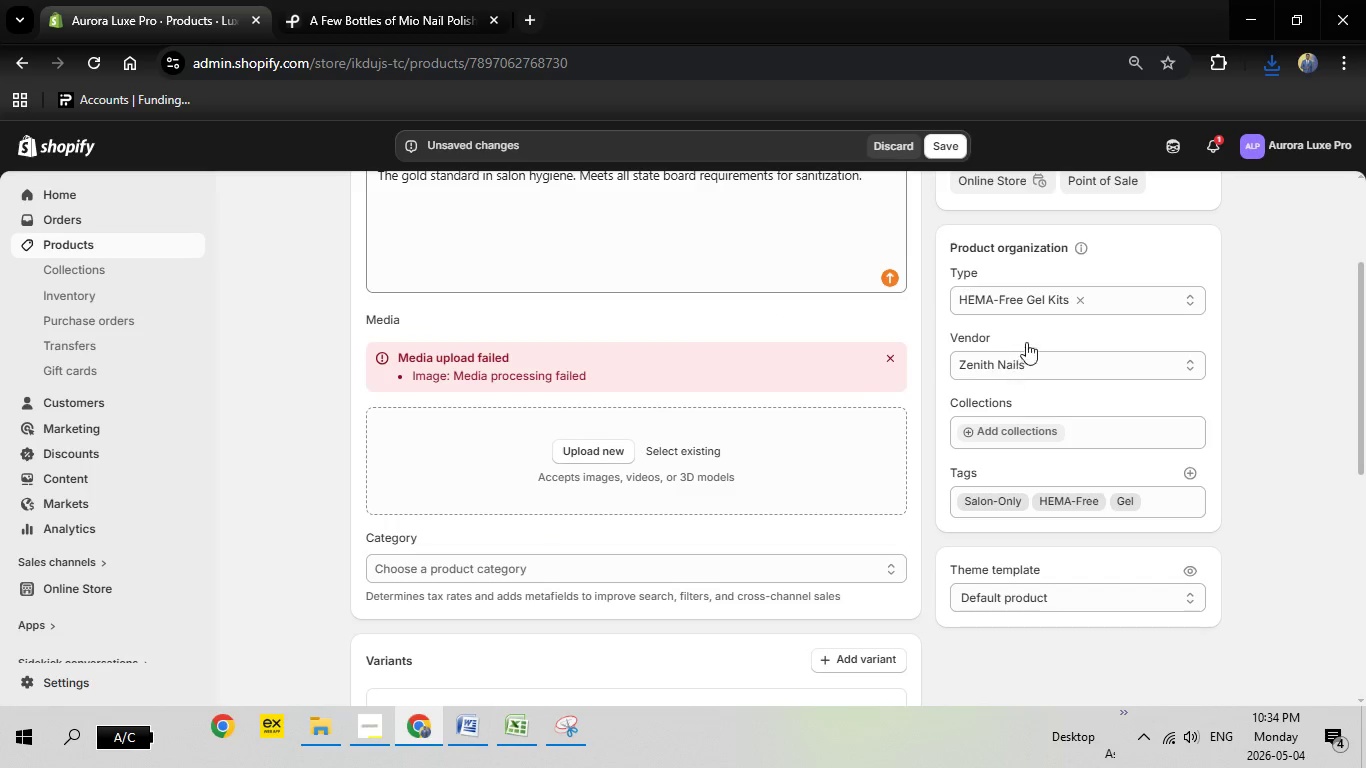 
left_click([996, 377])
 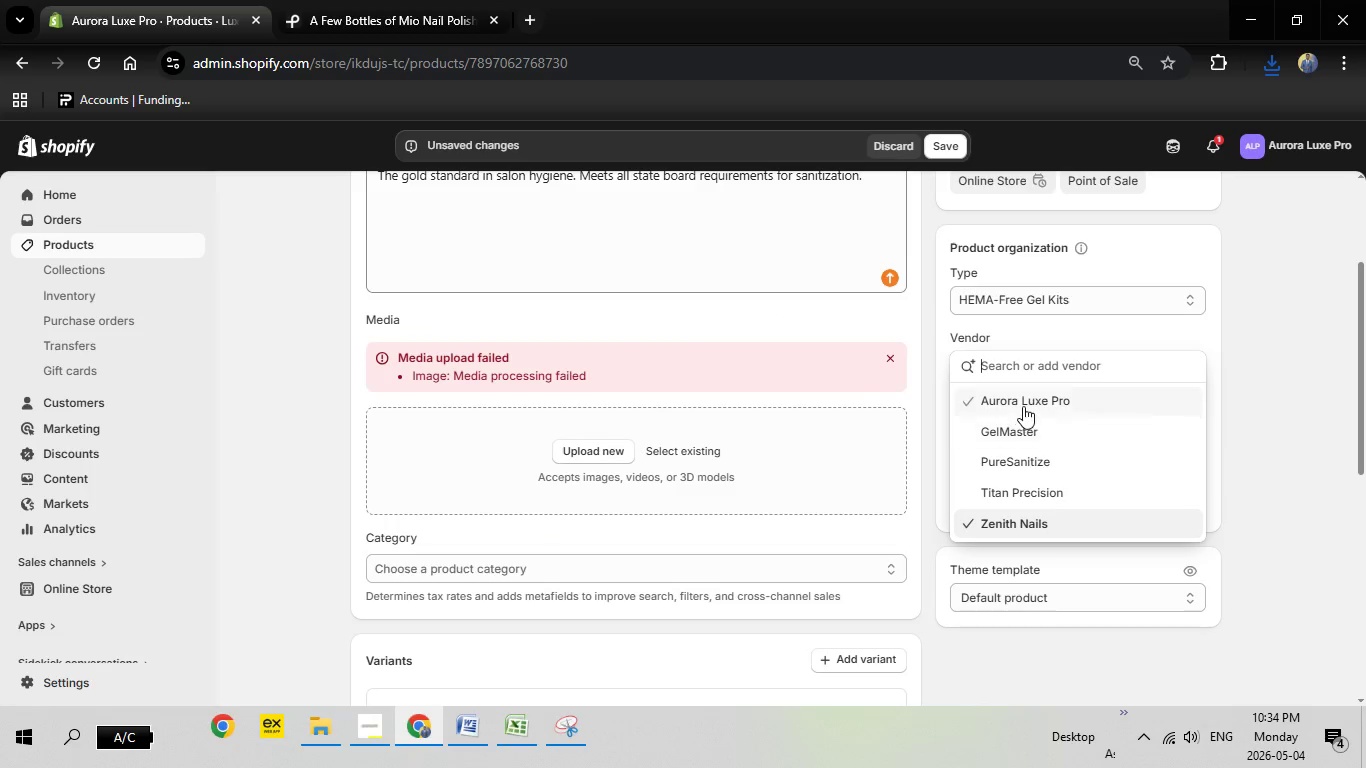 
left_click([1023, 405])
 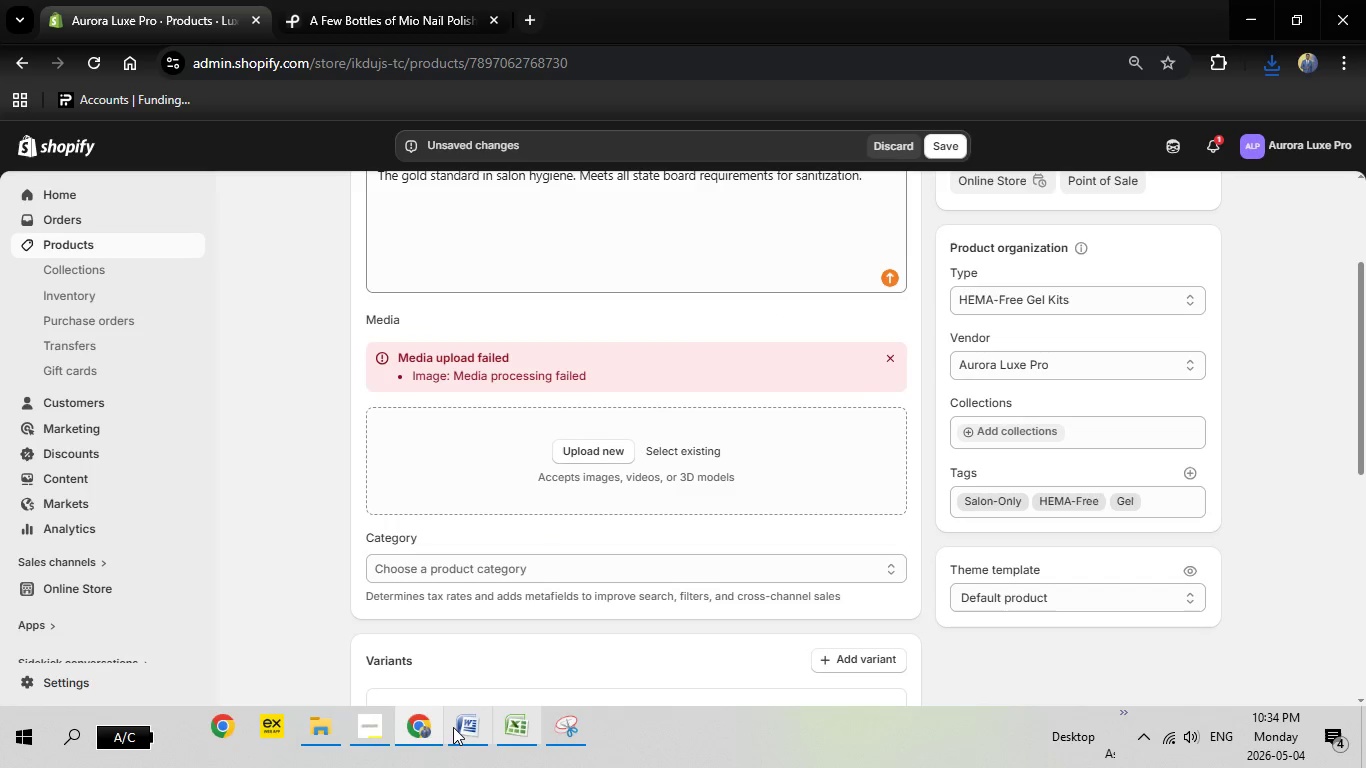 
left_click([447, 728])
 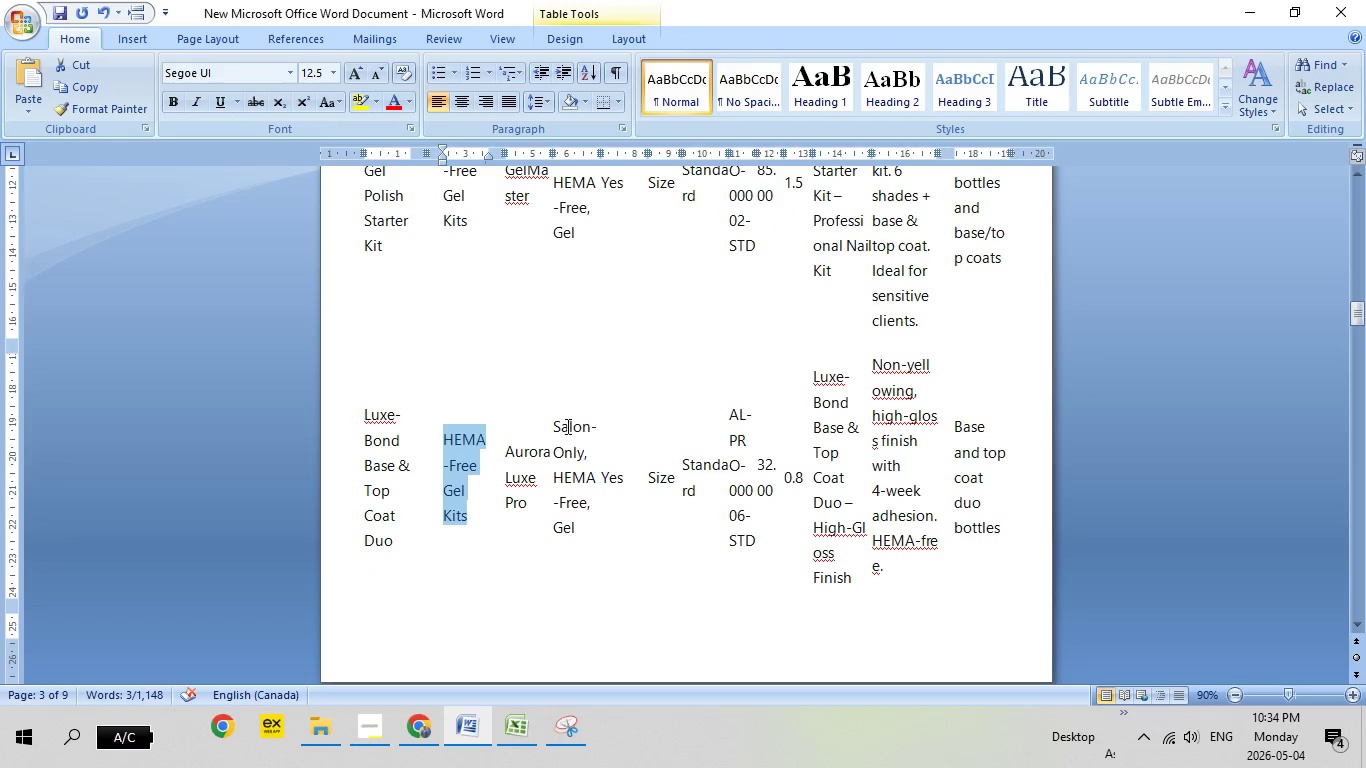 
left_click_drag(start_coordinate=[556, 425], to_coordinate=[582, 518])
 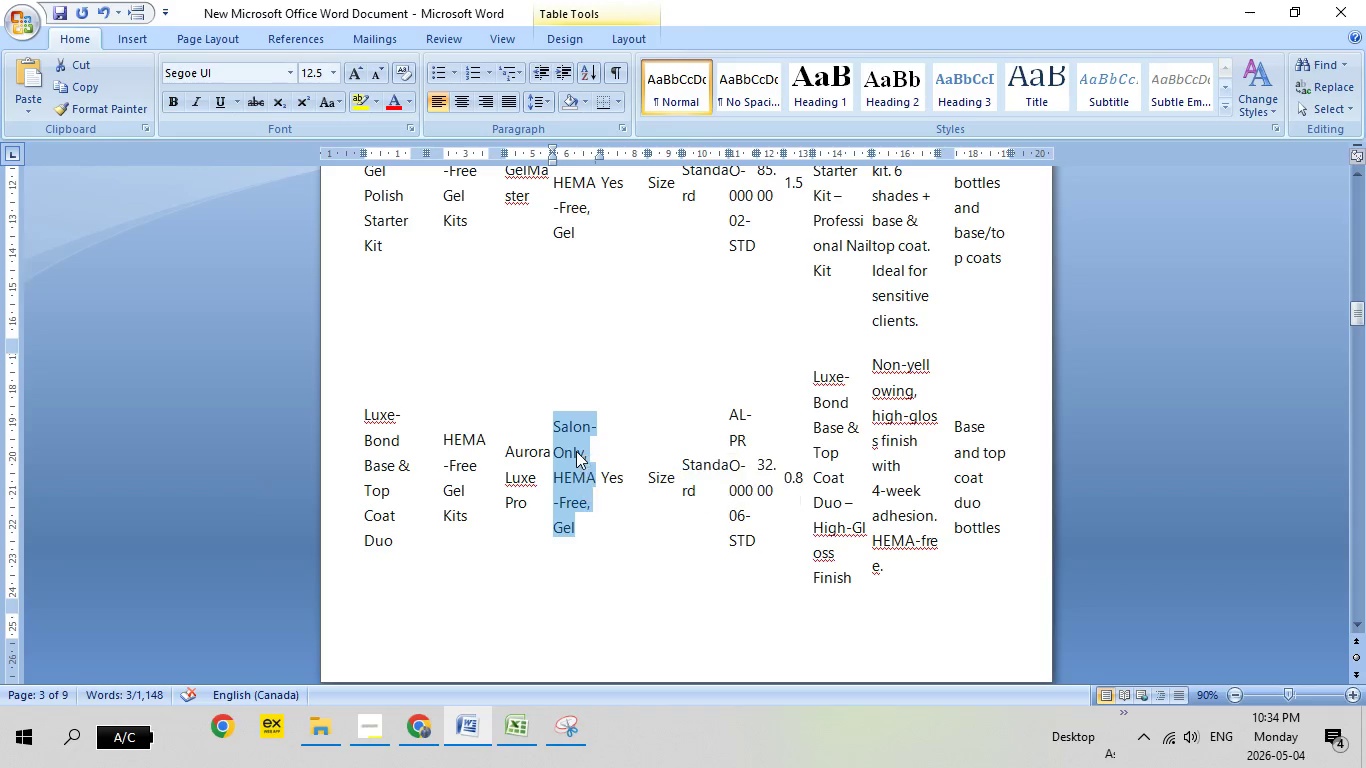 
right_click([576, 451])
 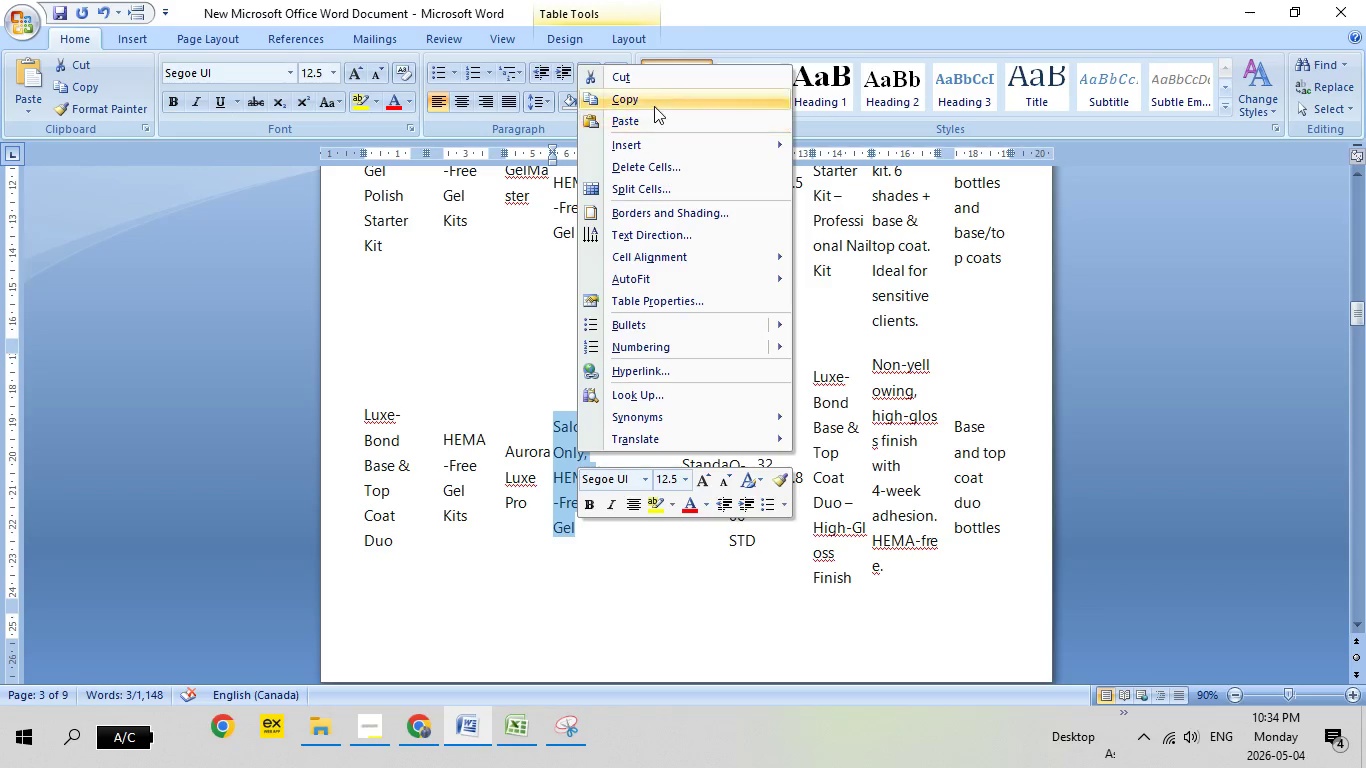 
left_click([654, 105])
 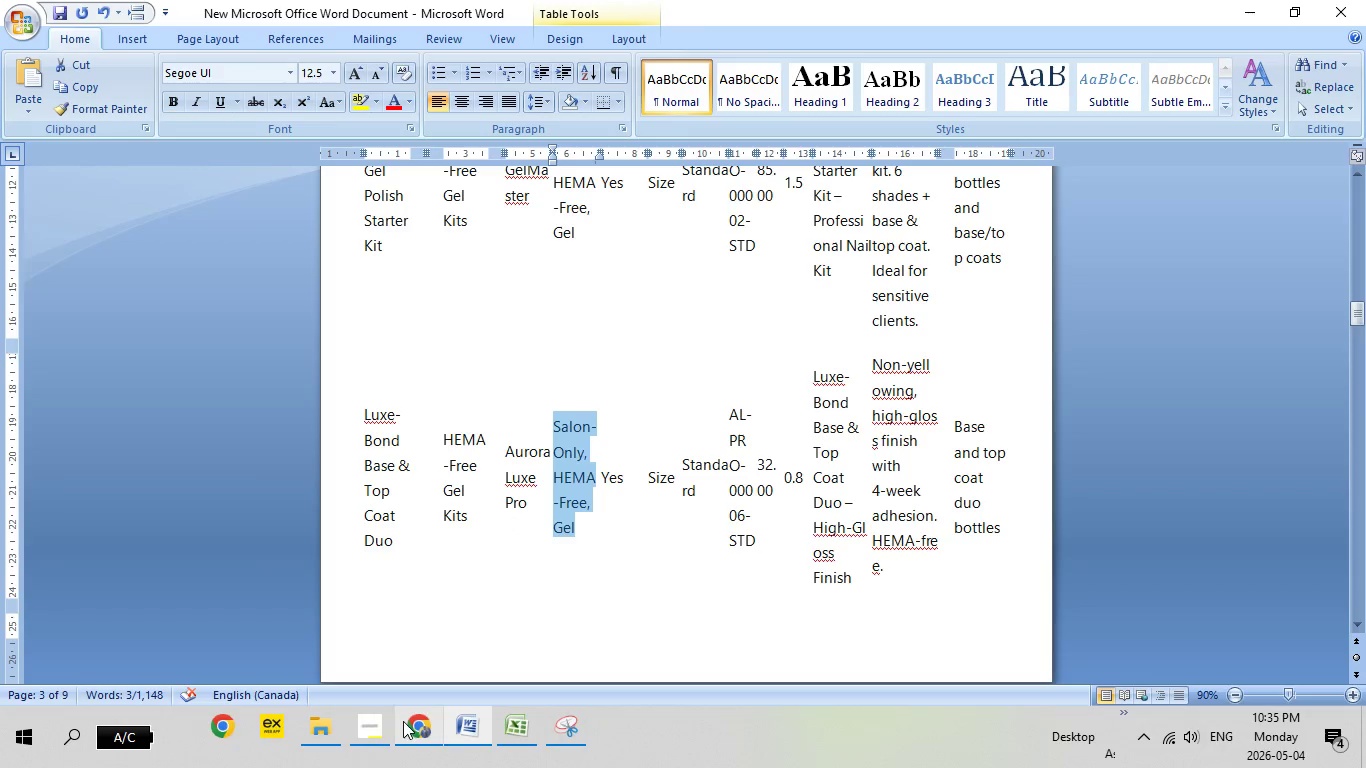 
left_click([406, 724])
 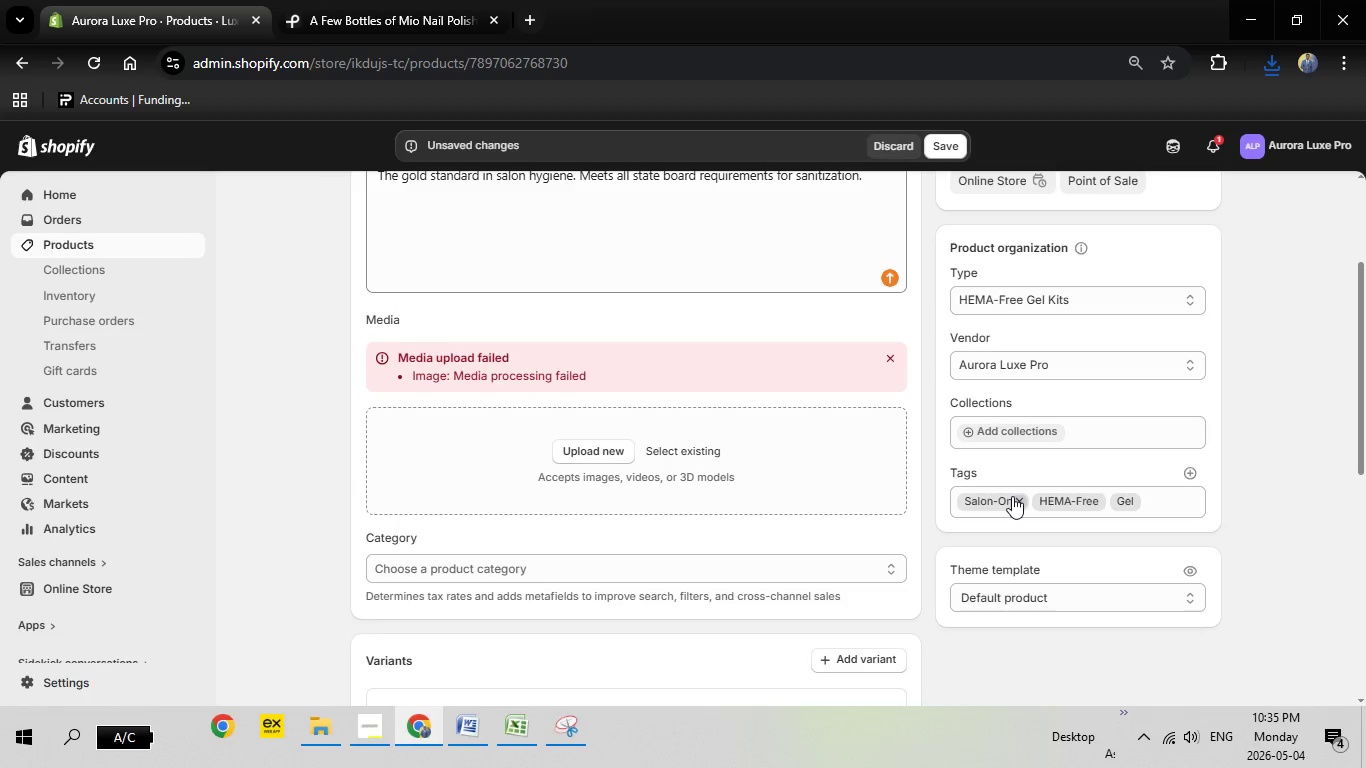 
left_click([1019, 501])
 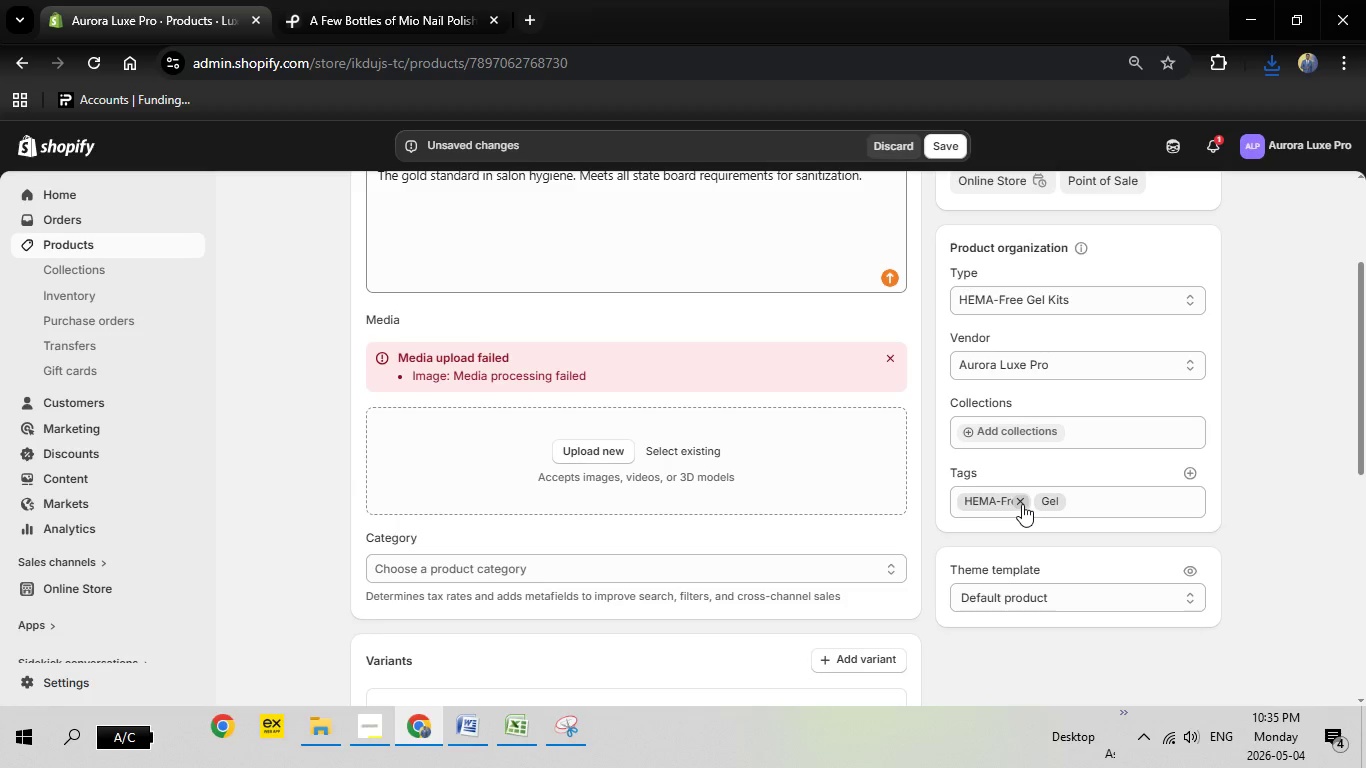 
left_click([1022, 504])
 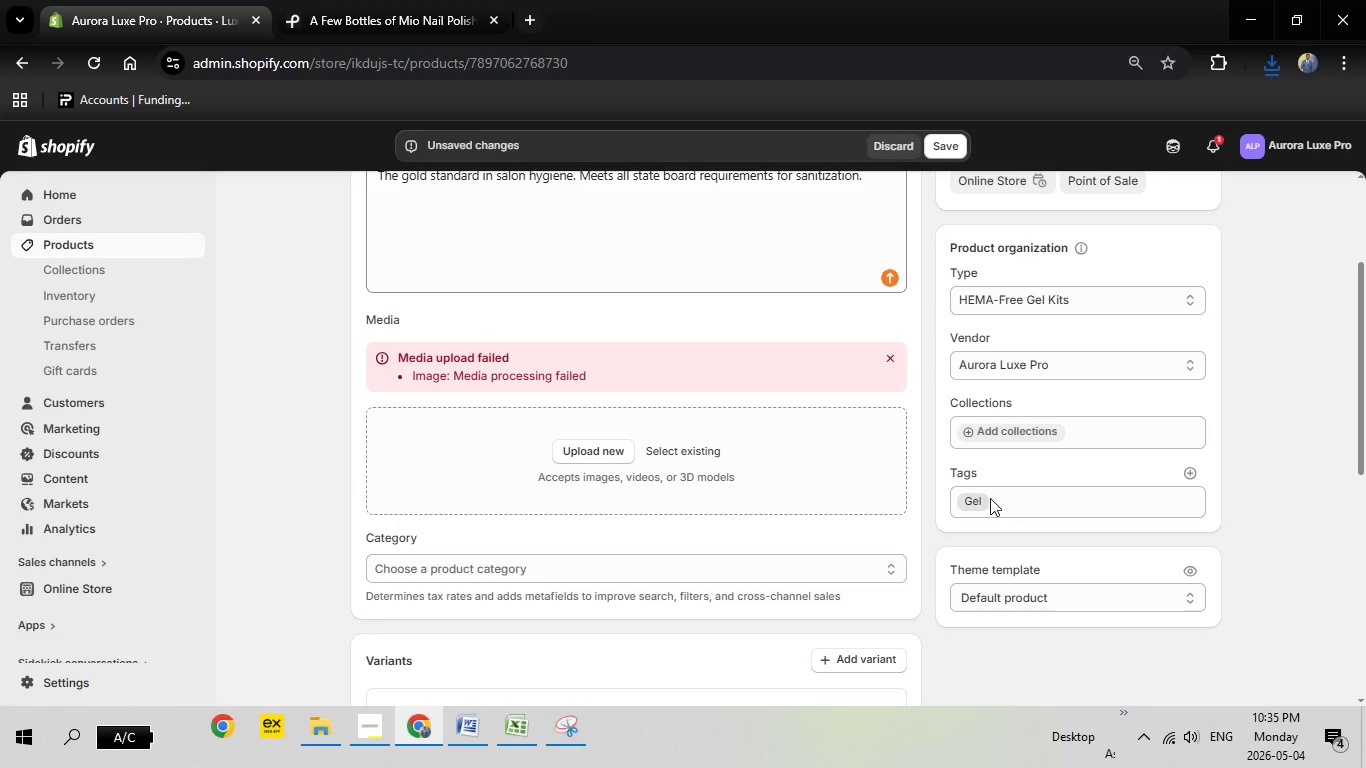 
left_click([981, 499])
 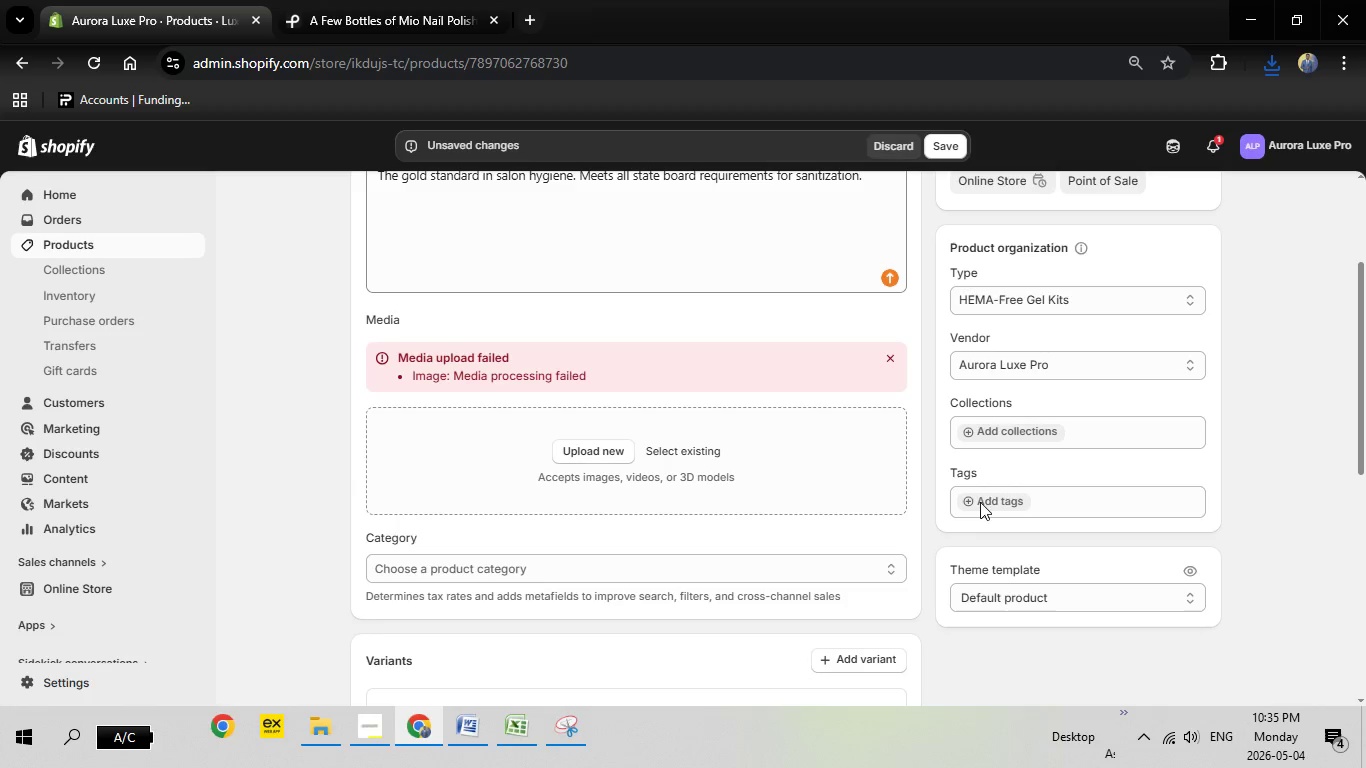 
left_click([980, 502])
 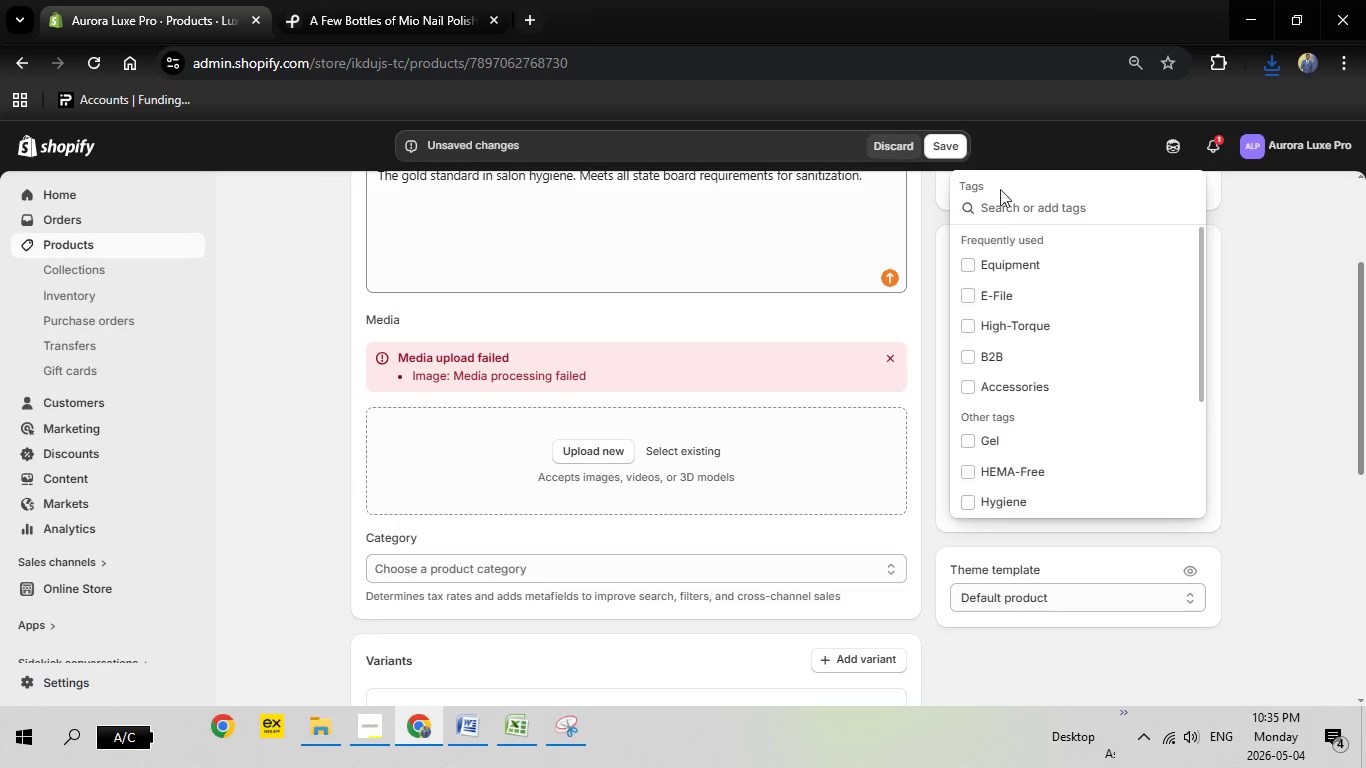 
right_click([999, 205])
 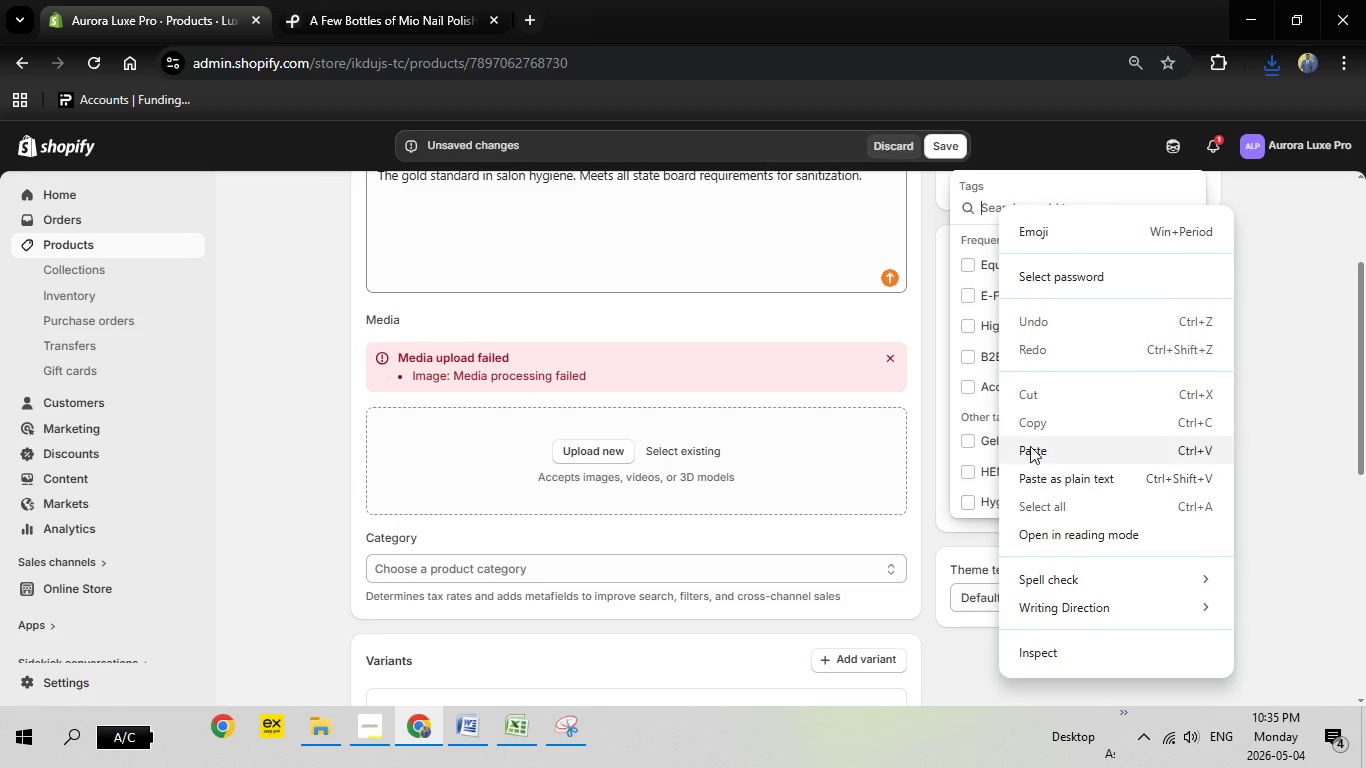 
left_click([1031, 448])
 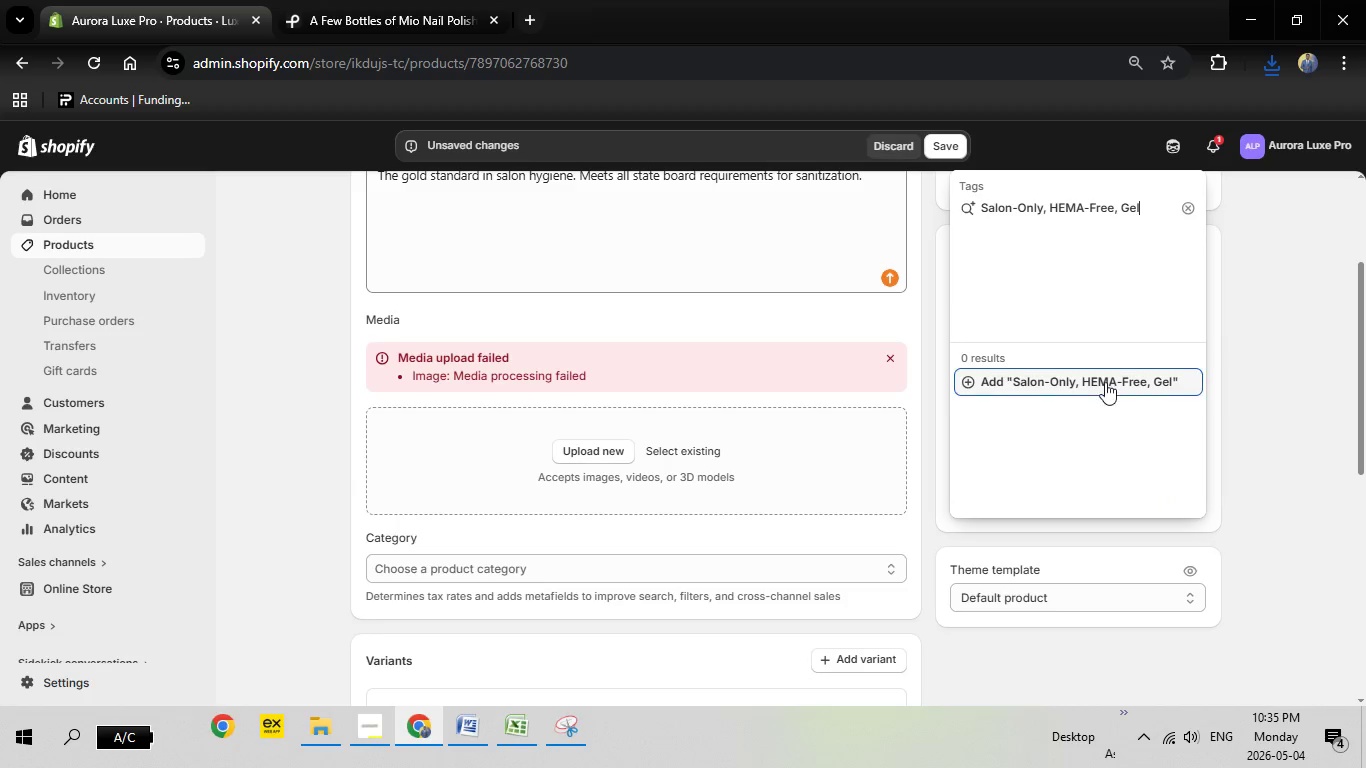 
left_click([1105, 382])
 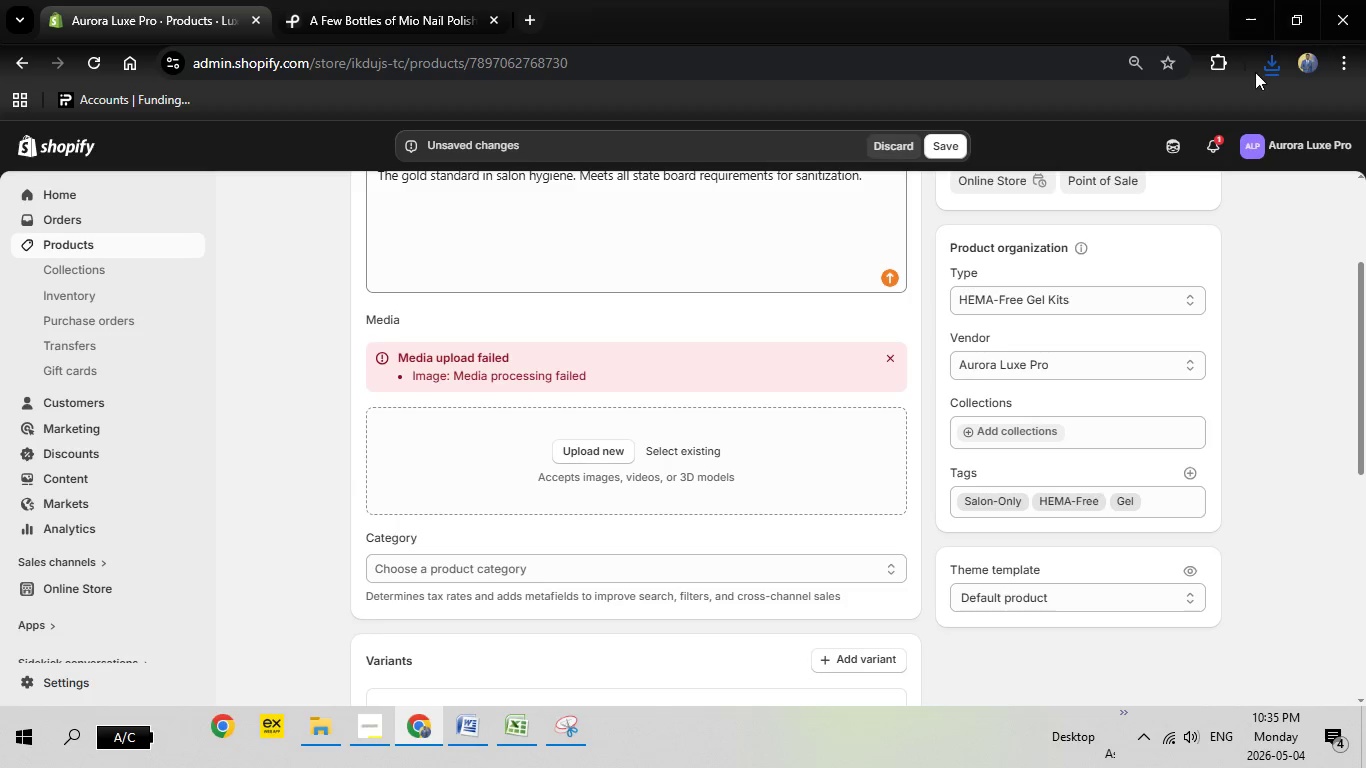 
left_click([1274, 60])
 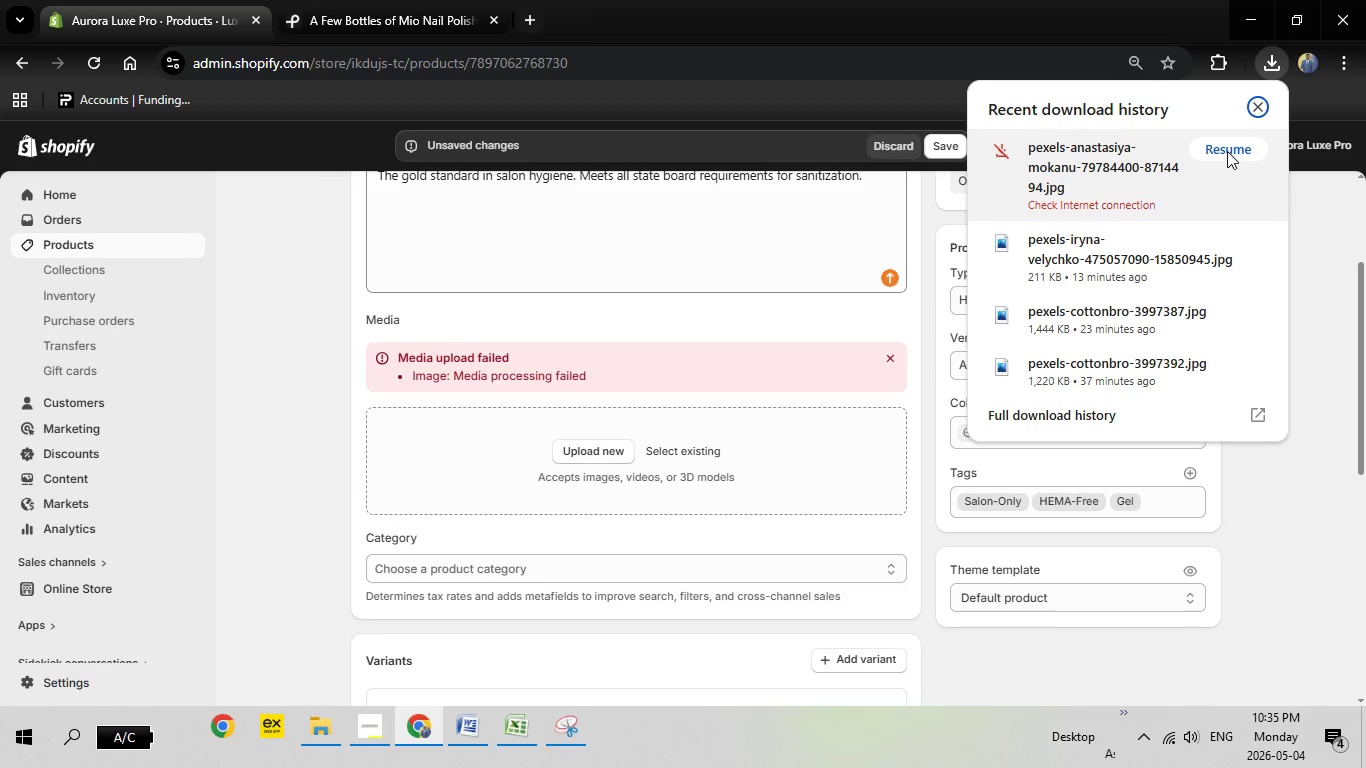 
left_click([1227, 151])
 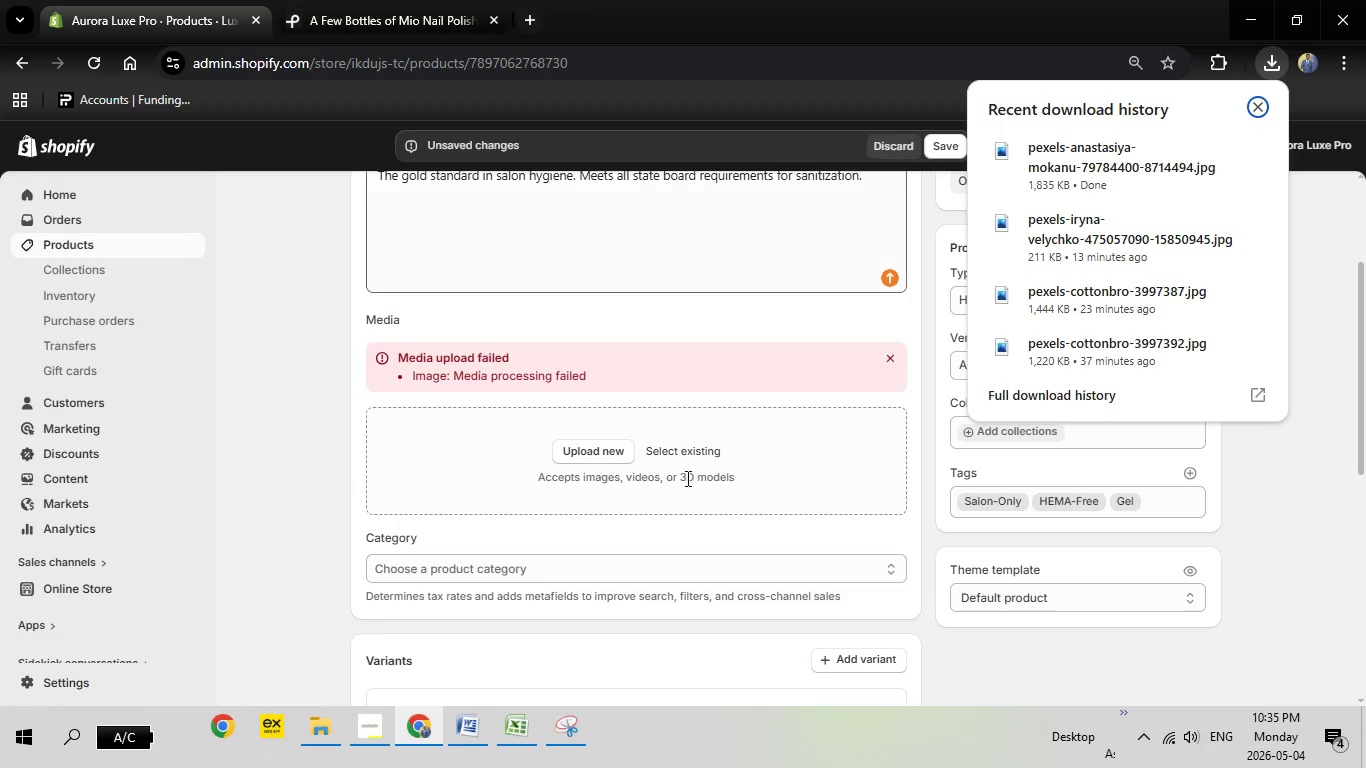 
left_click([613, 446])
 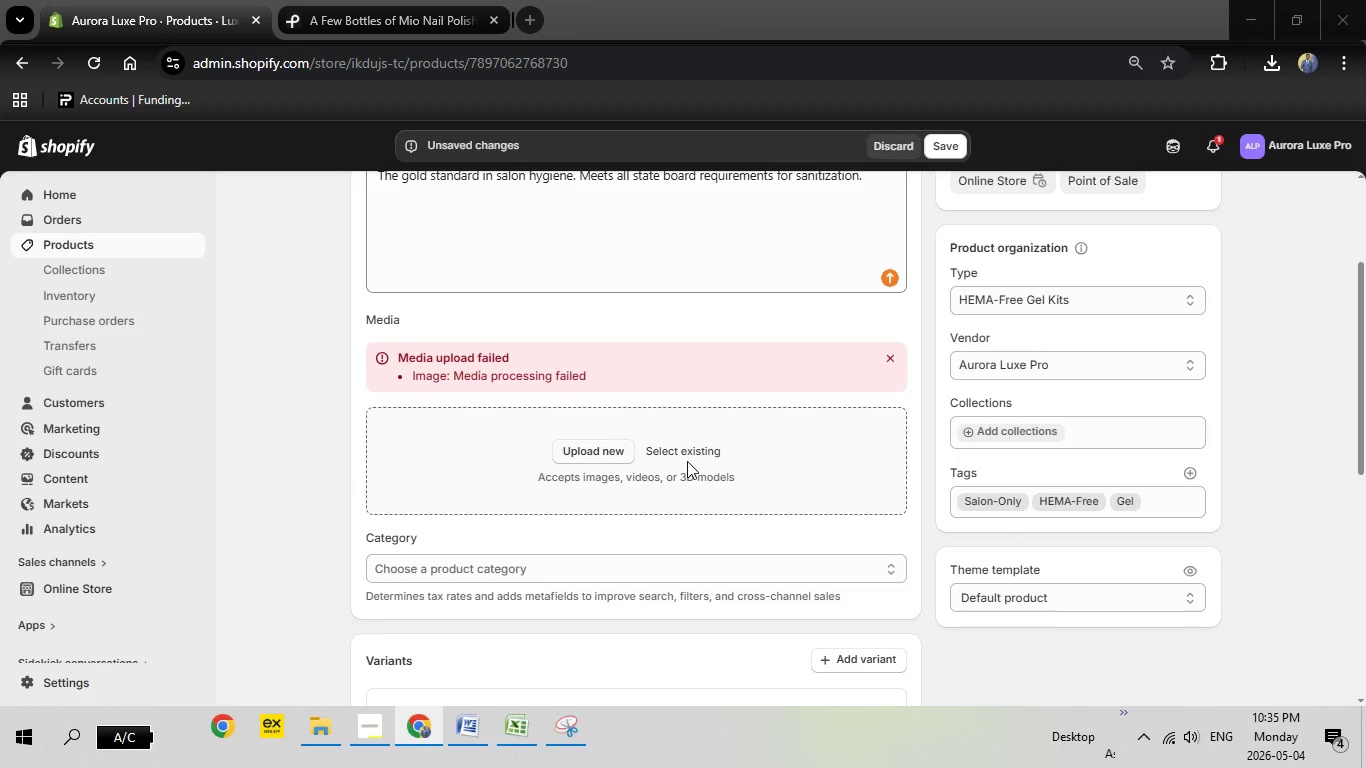 
mouse_move([710, 469])
 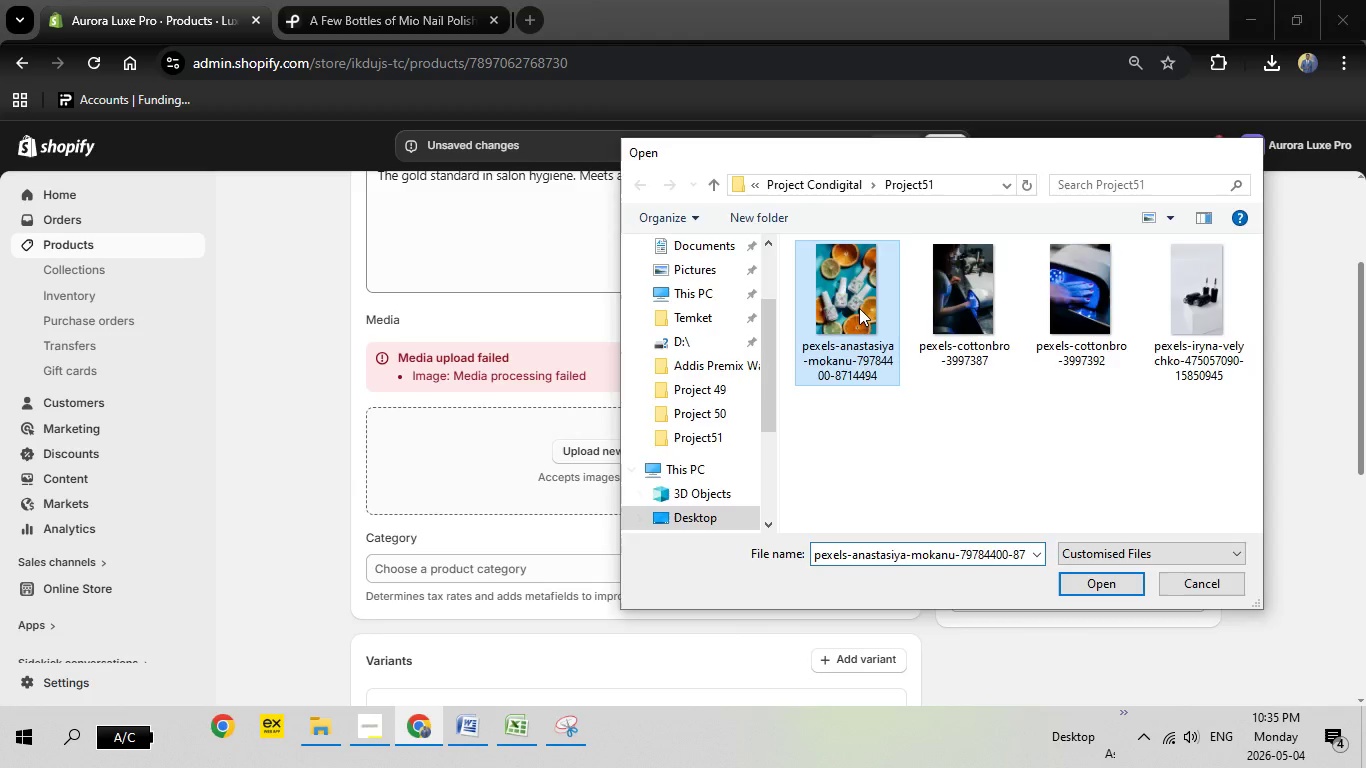 
double_click([859, 308])
 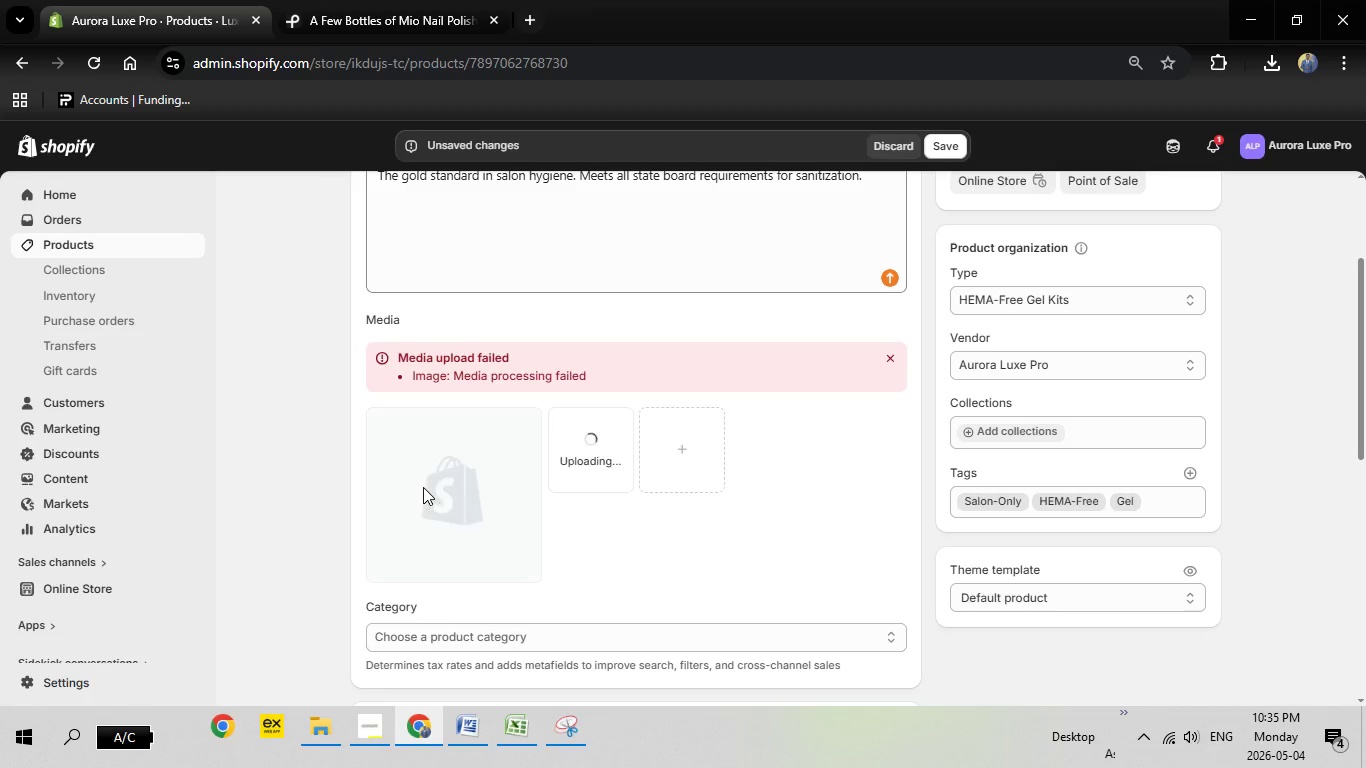 
wait(21.23)
 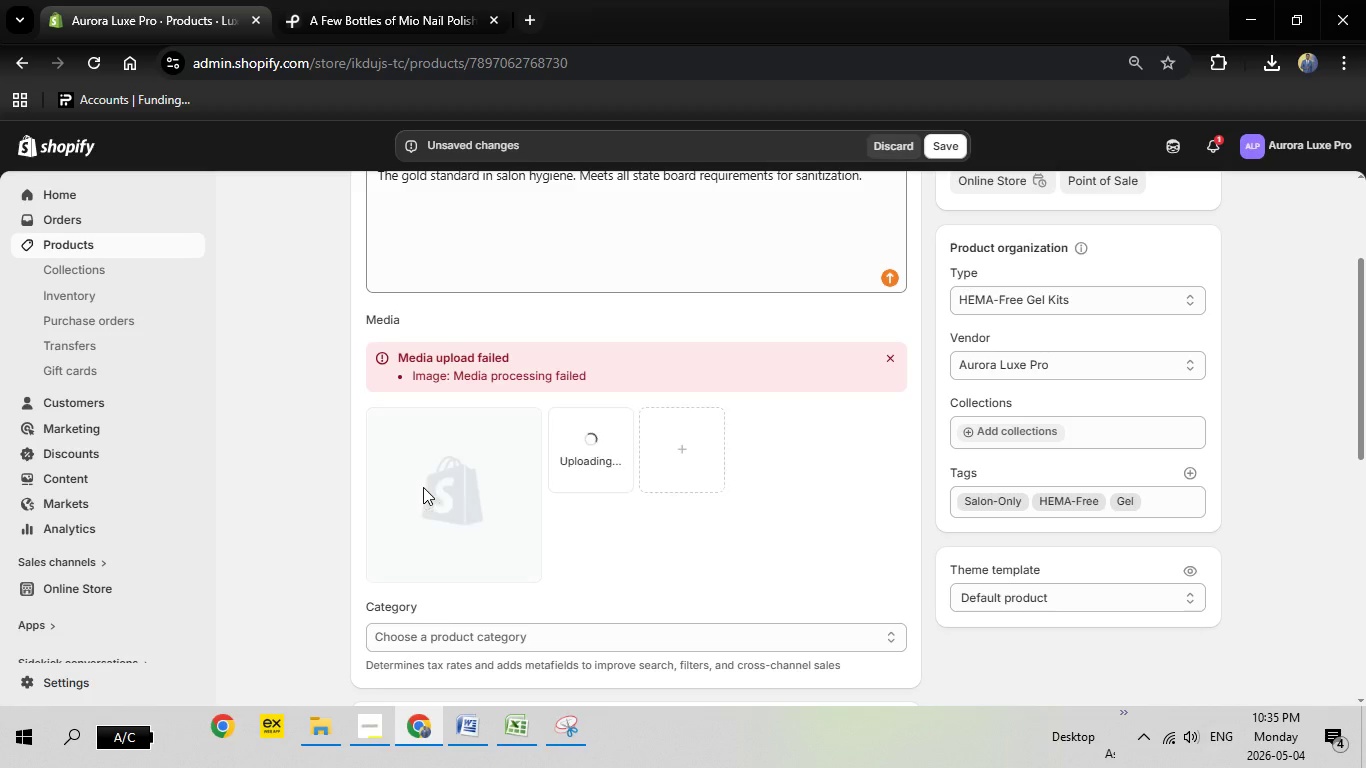 
left_click([437, 483])
 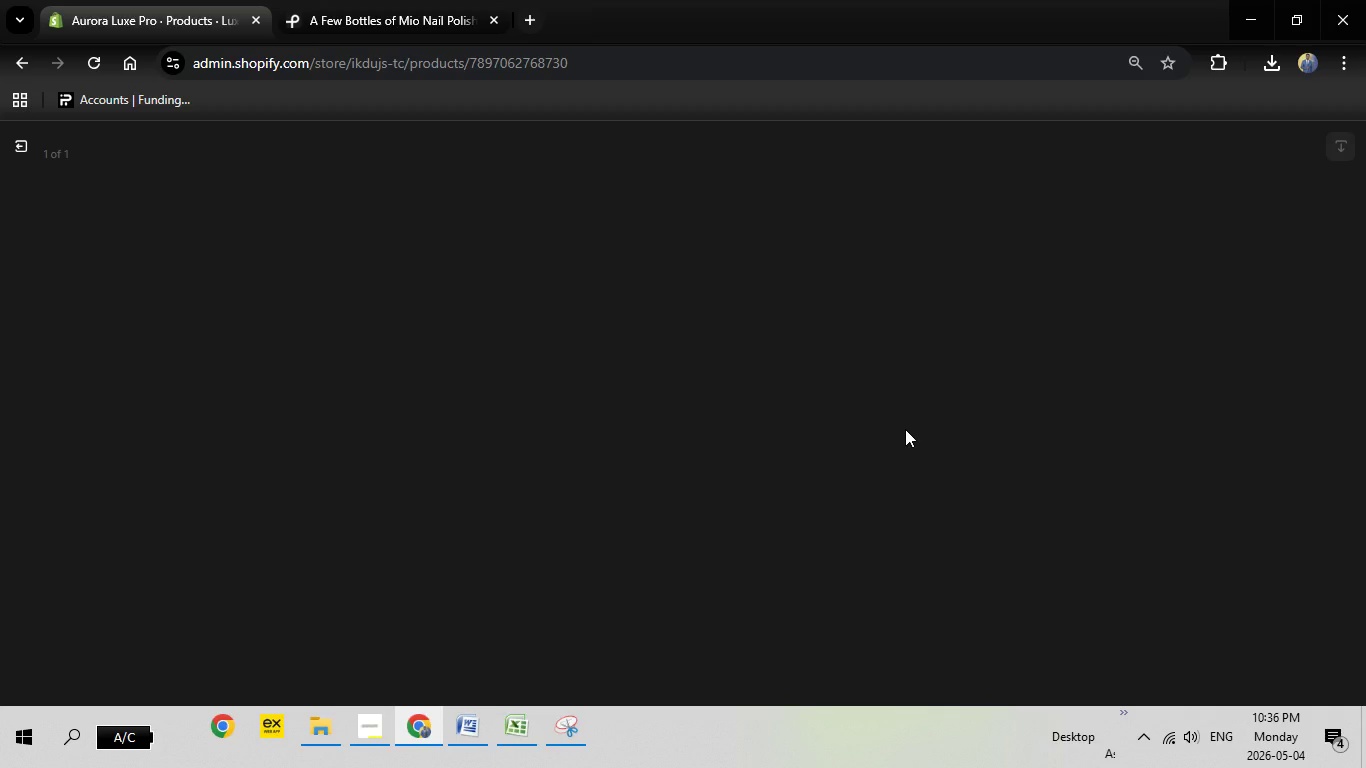 
wait(11.84)
 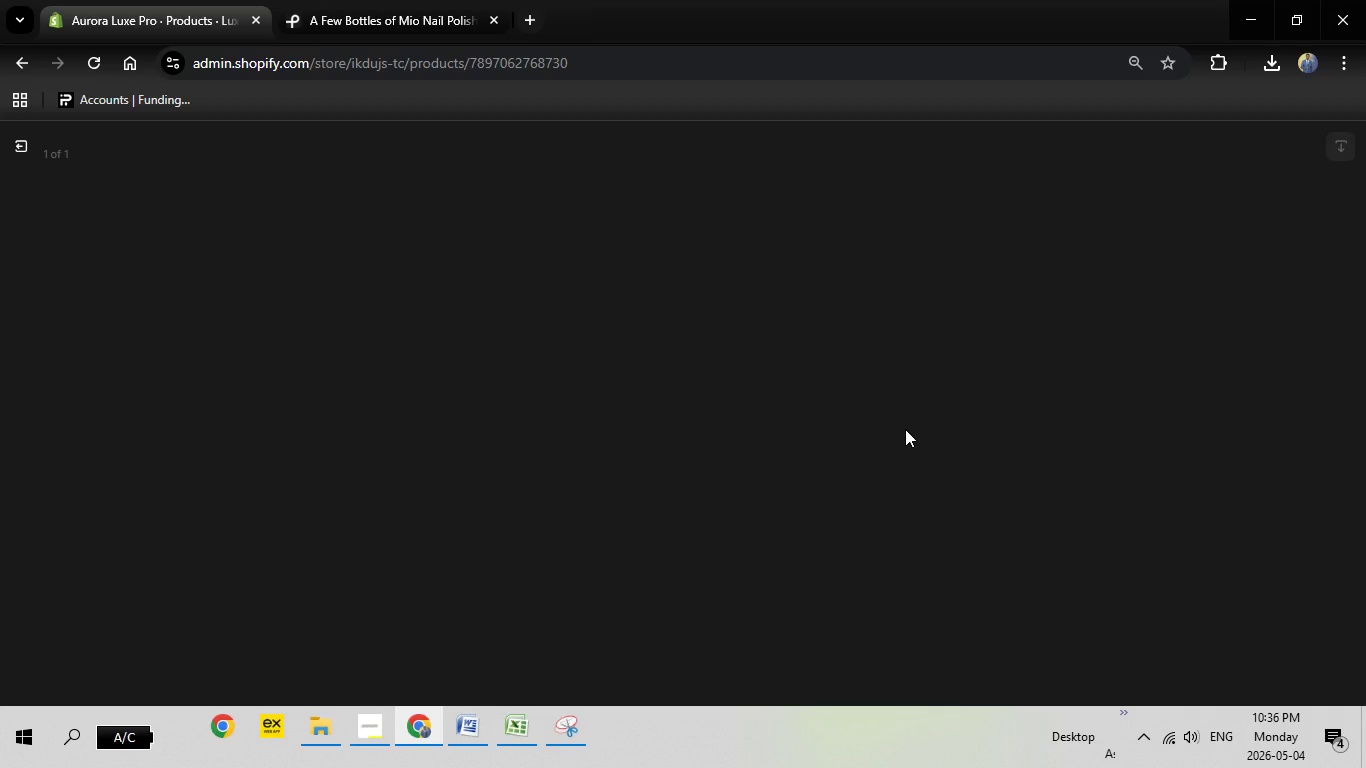 
left_click([1091, 338])
 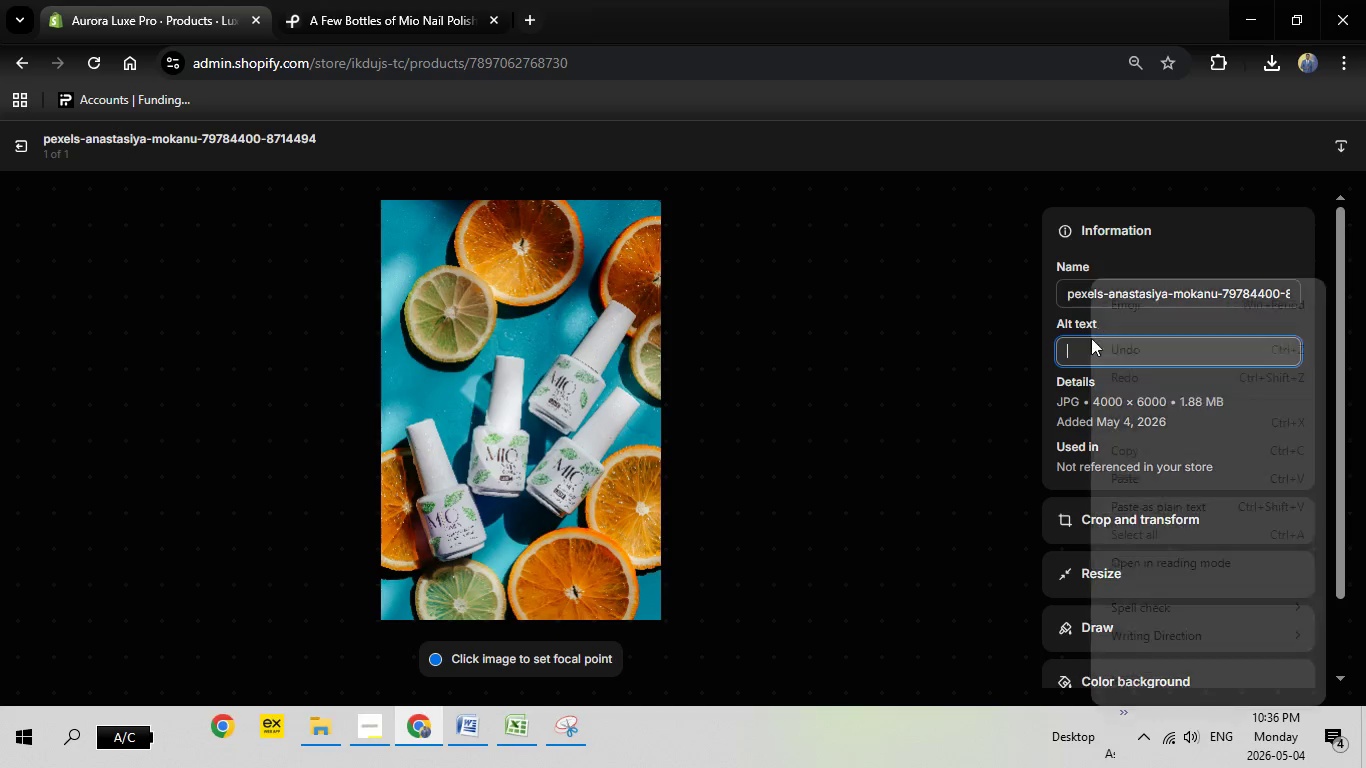 
right_click([1091, 338])
 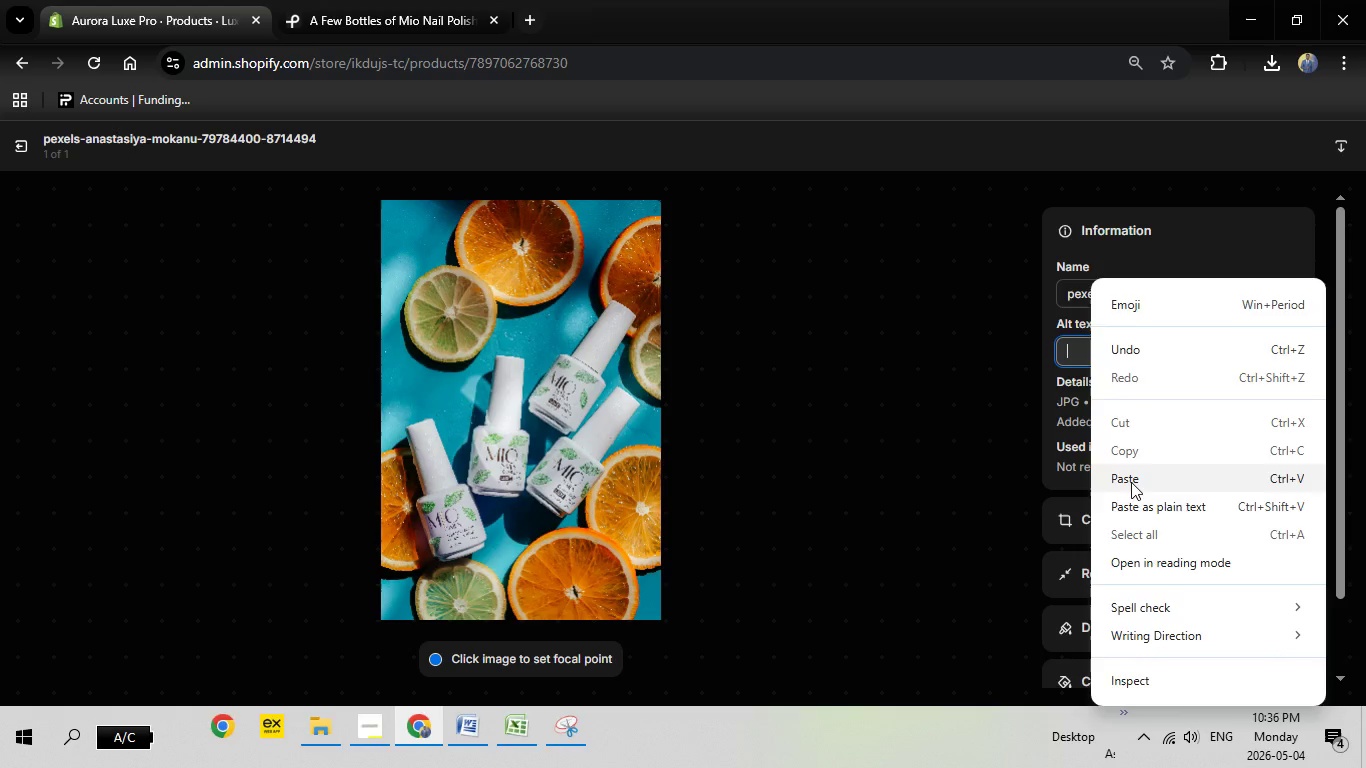 
left_click([1131, 482])
 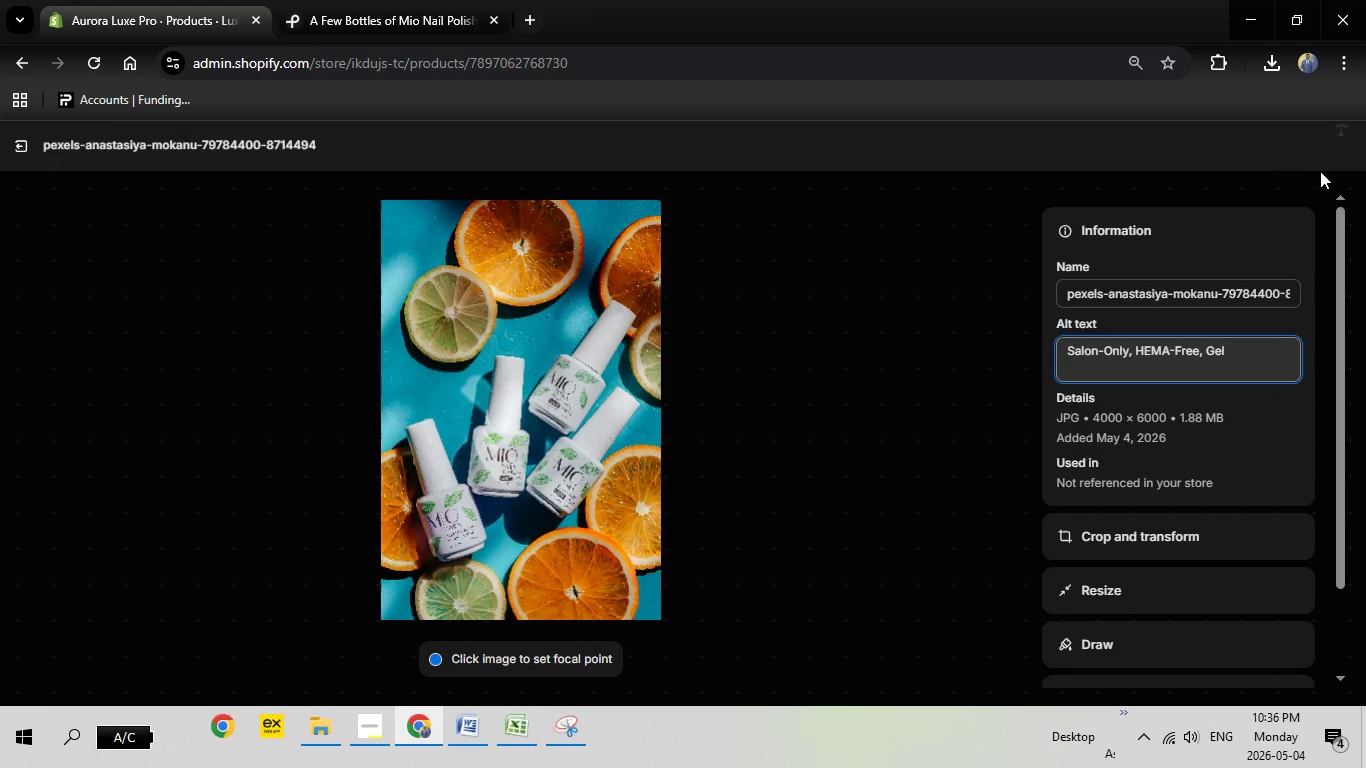 
mouse_move([1268, 199])
 